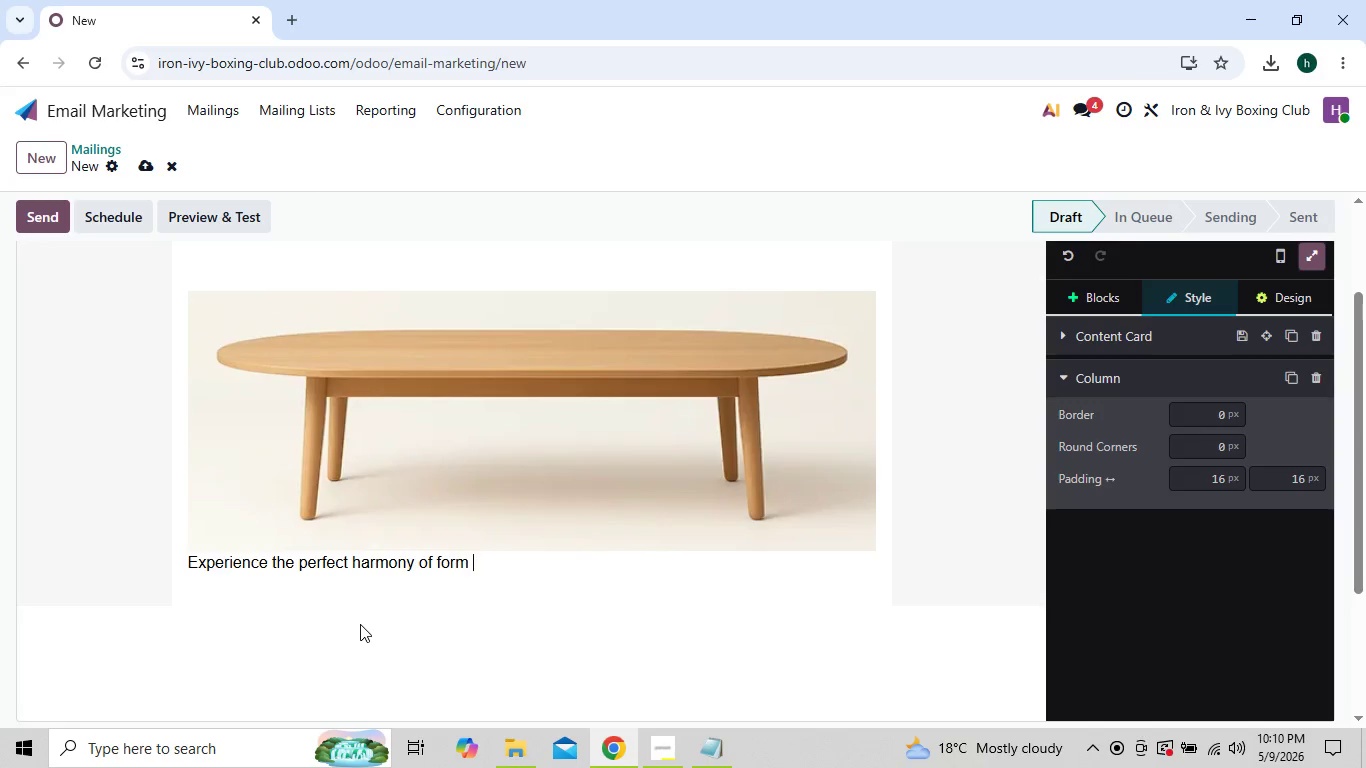 
key(Backspace)
 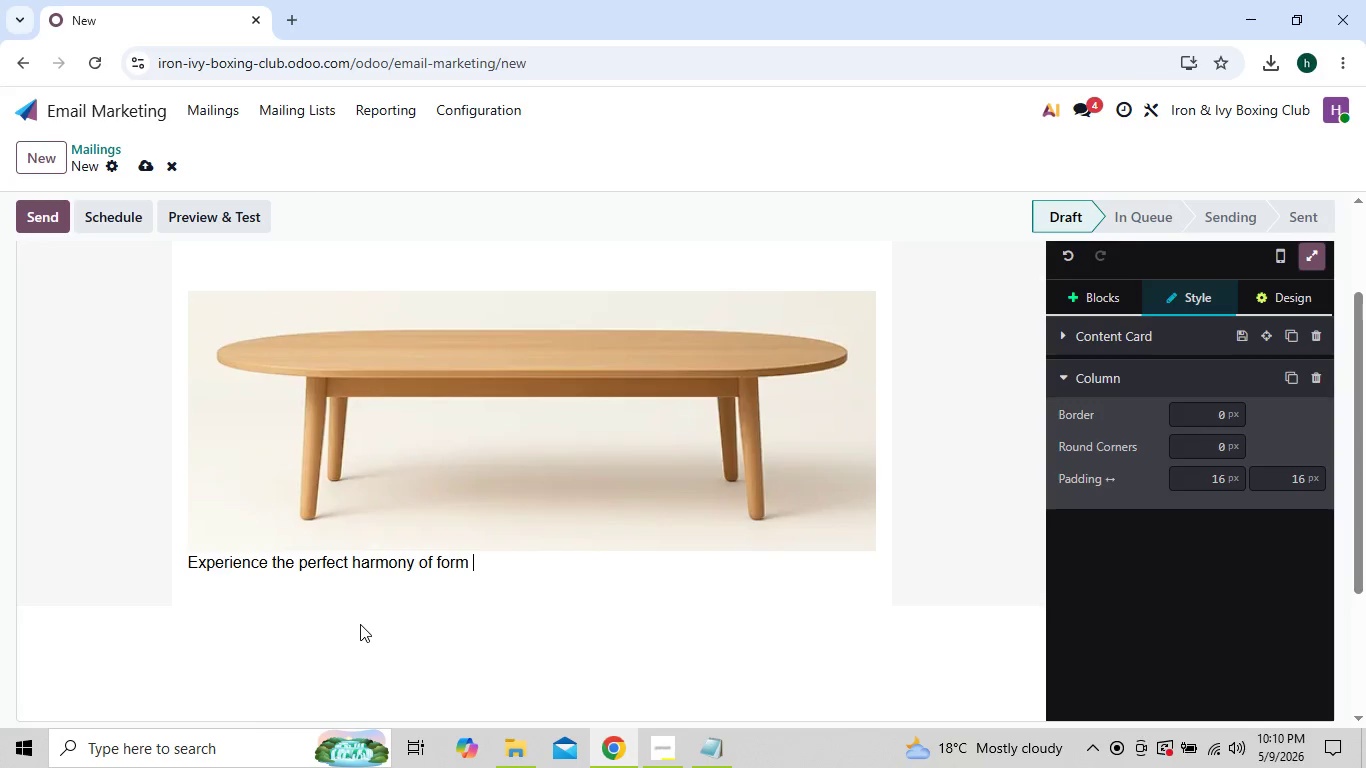 
hold_key(key=Backspace, duration=0.64)
 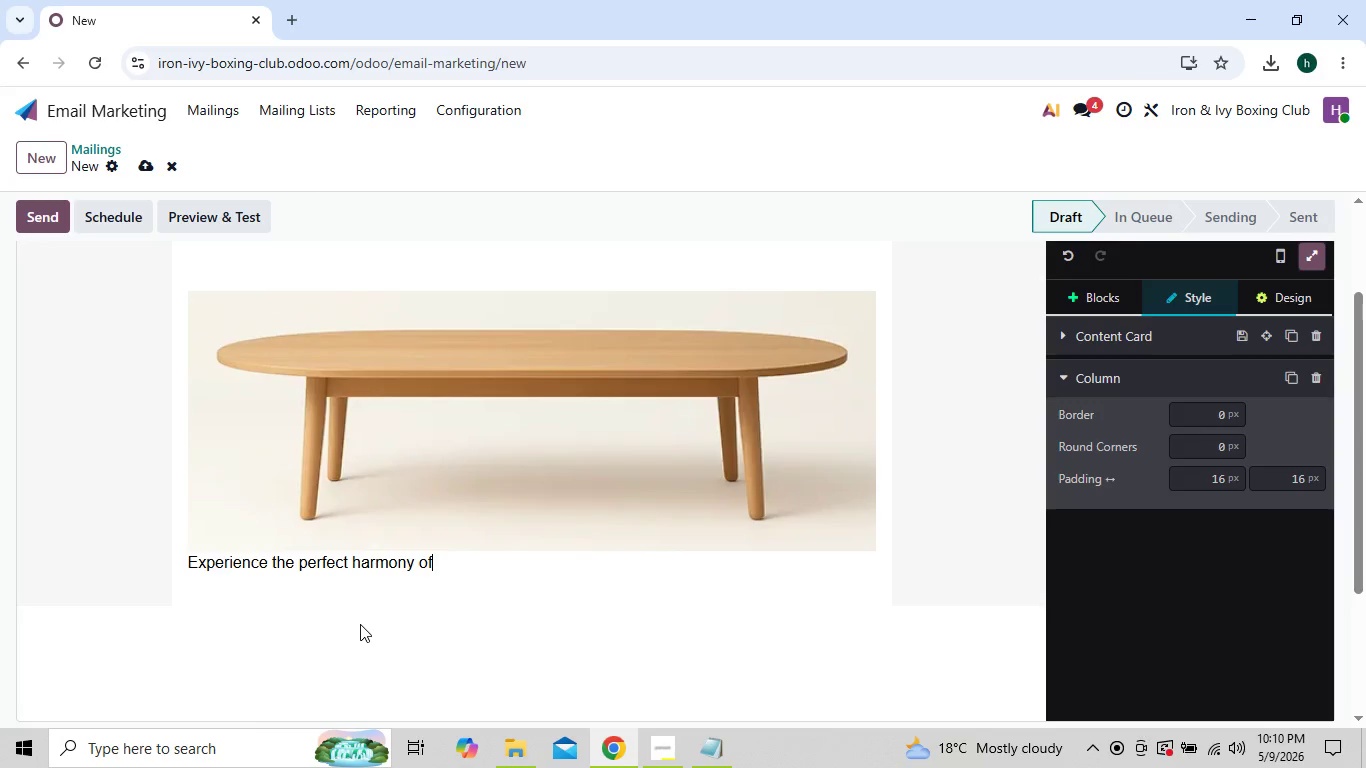 
key(Backspace)
 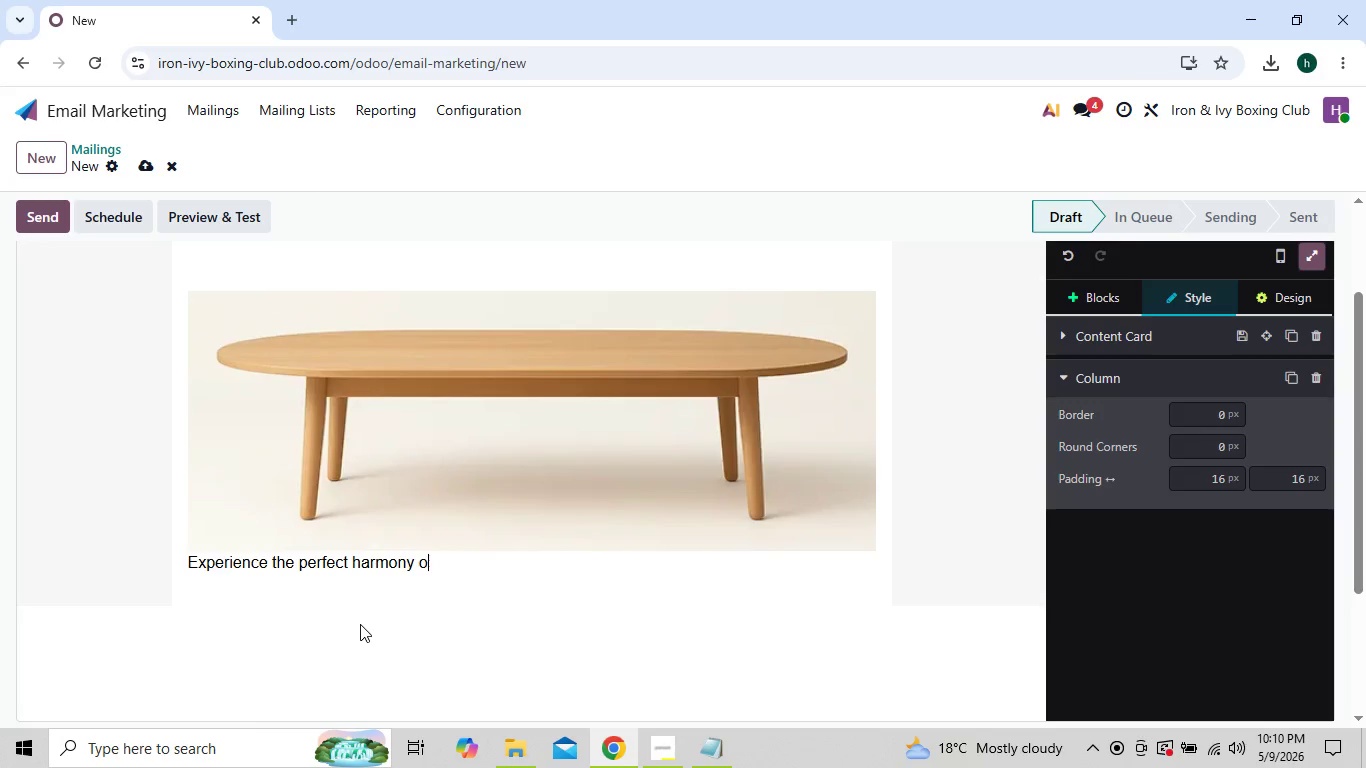 
key(Backspace)
 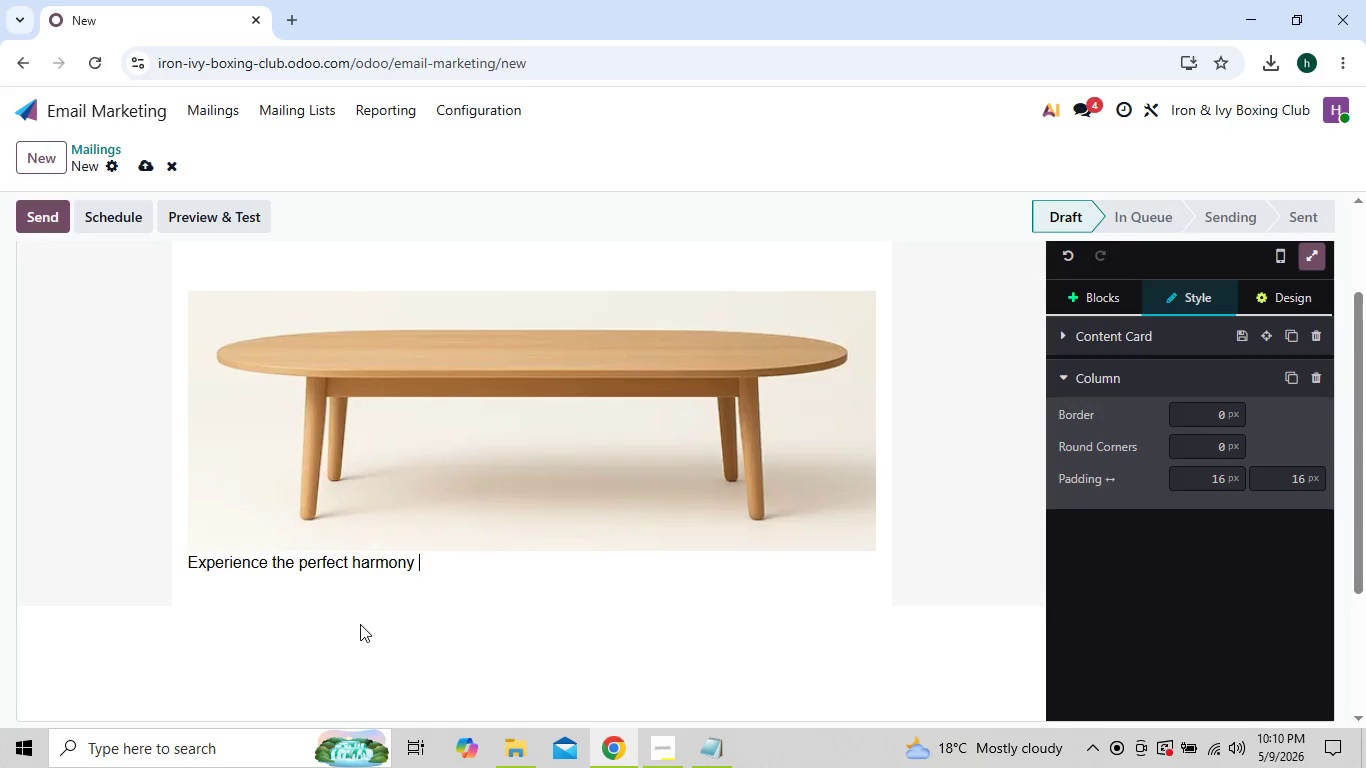 
key(Backspace)
 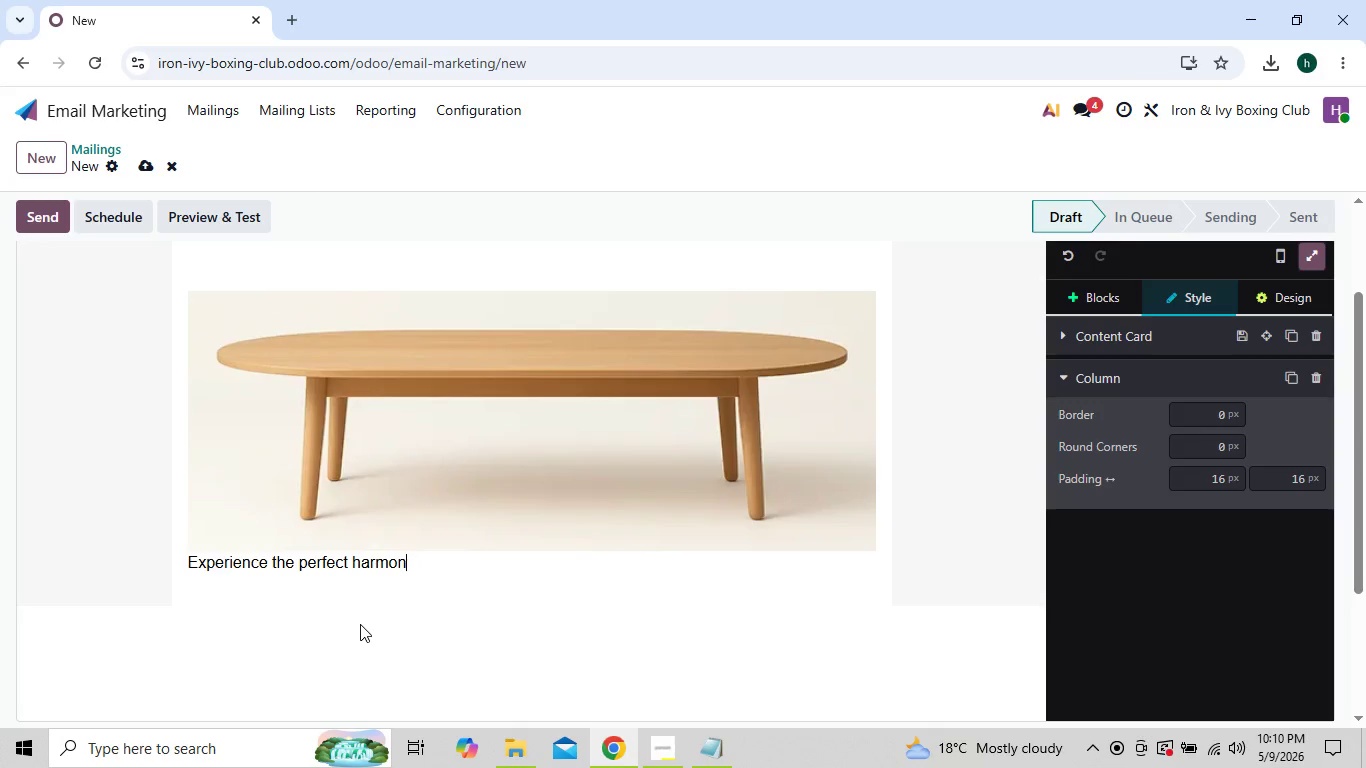 
key(Backspace)
 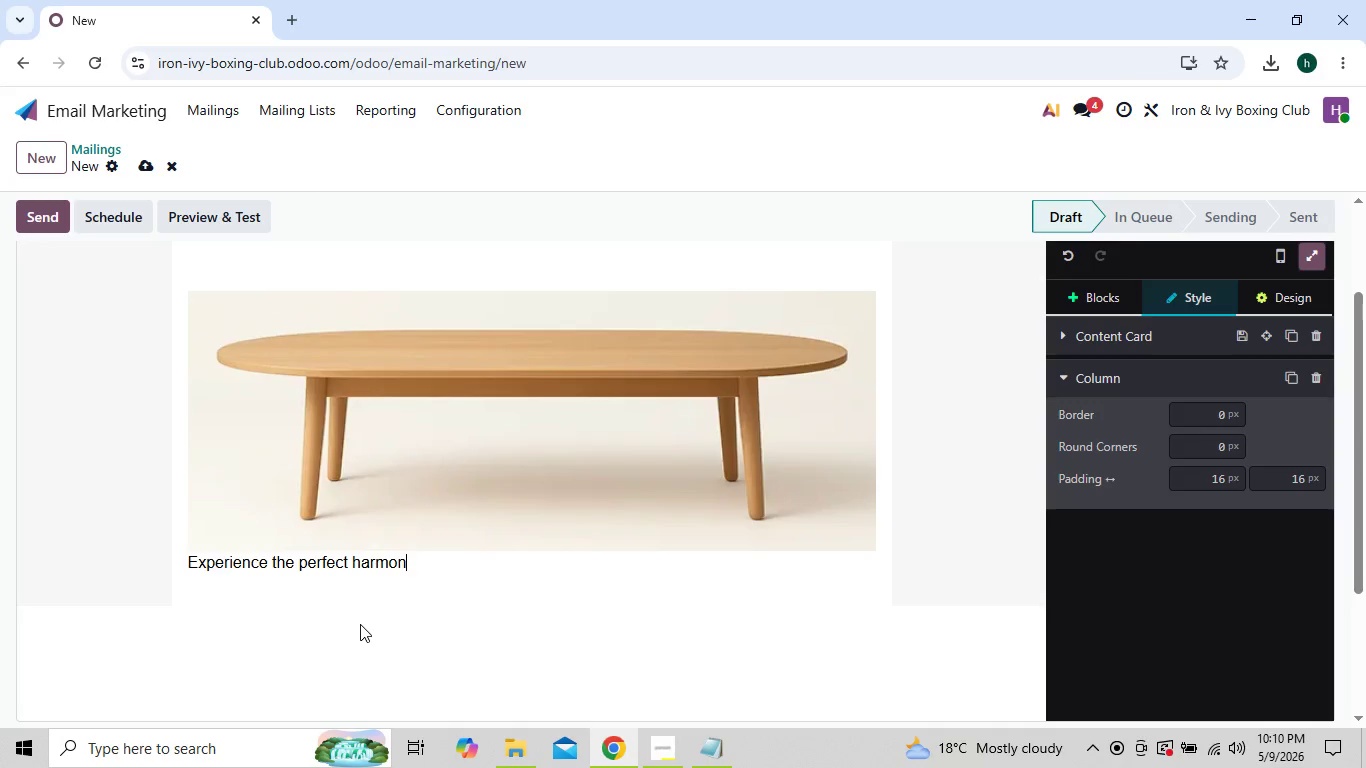 
hold_key(key=Backspace, duration=0.56)
 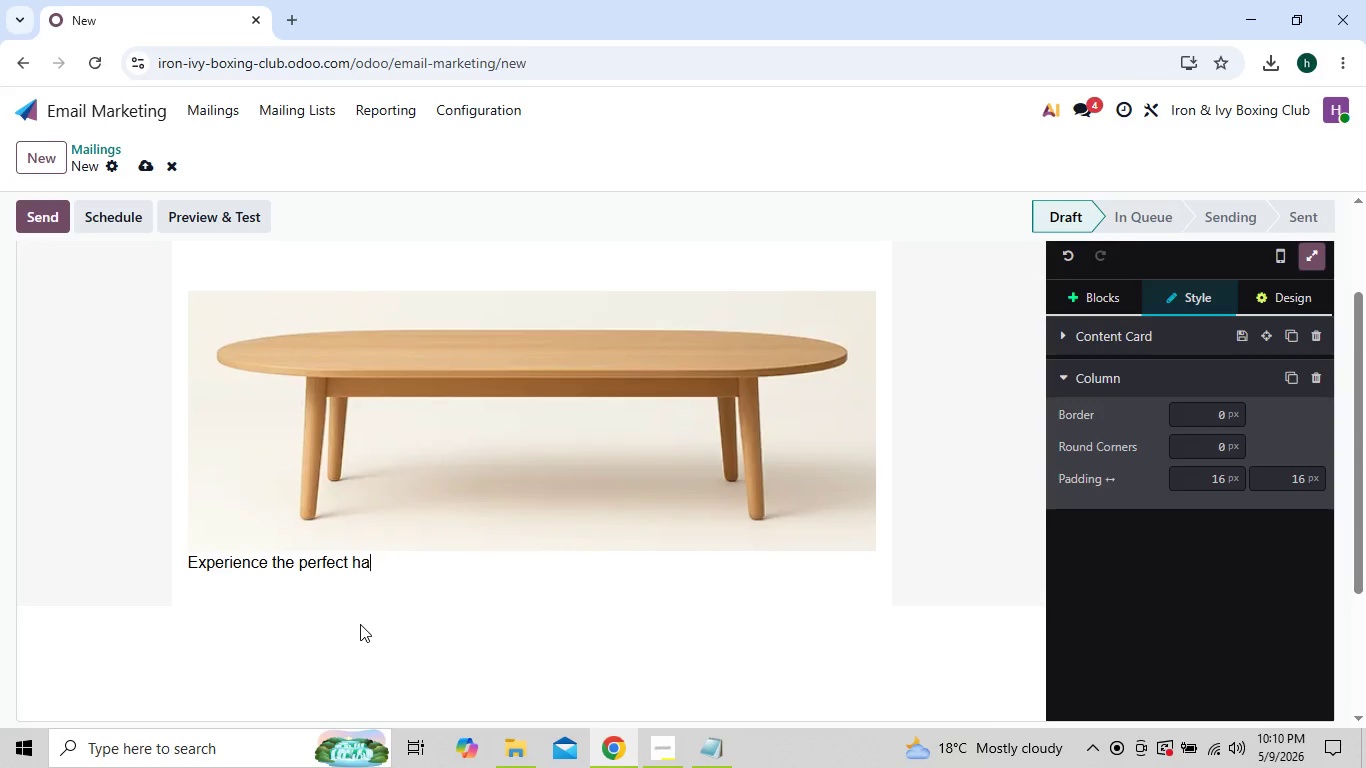 
key(Backspace)
 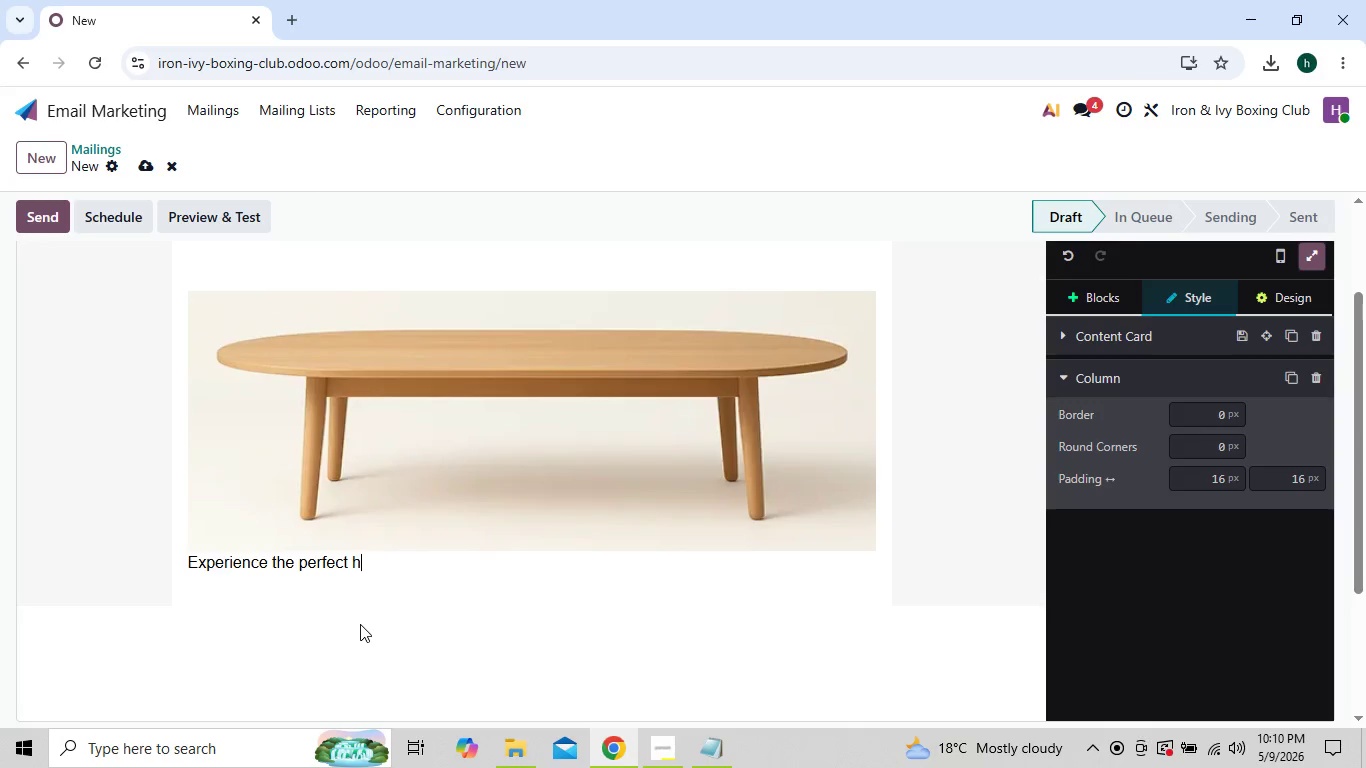 
key(Backspace)
 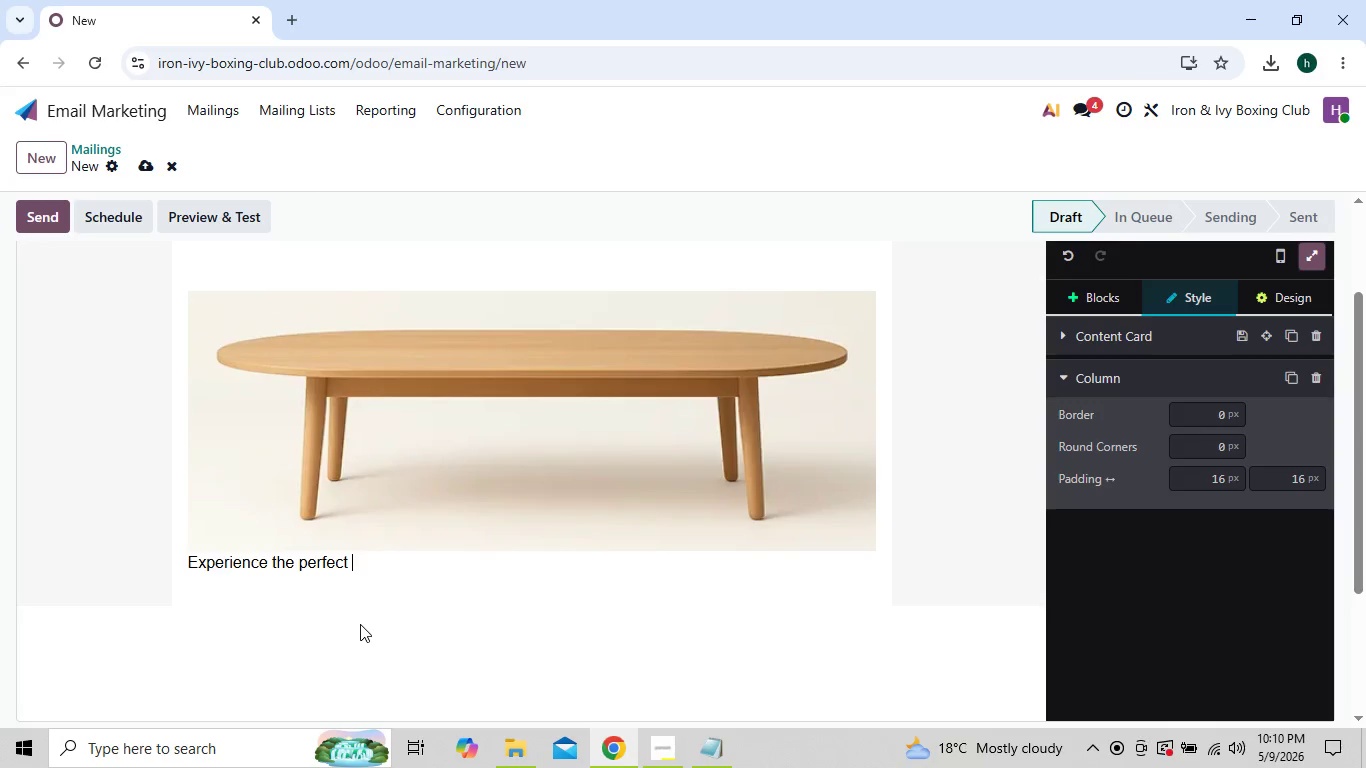 
key(Backspace)
 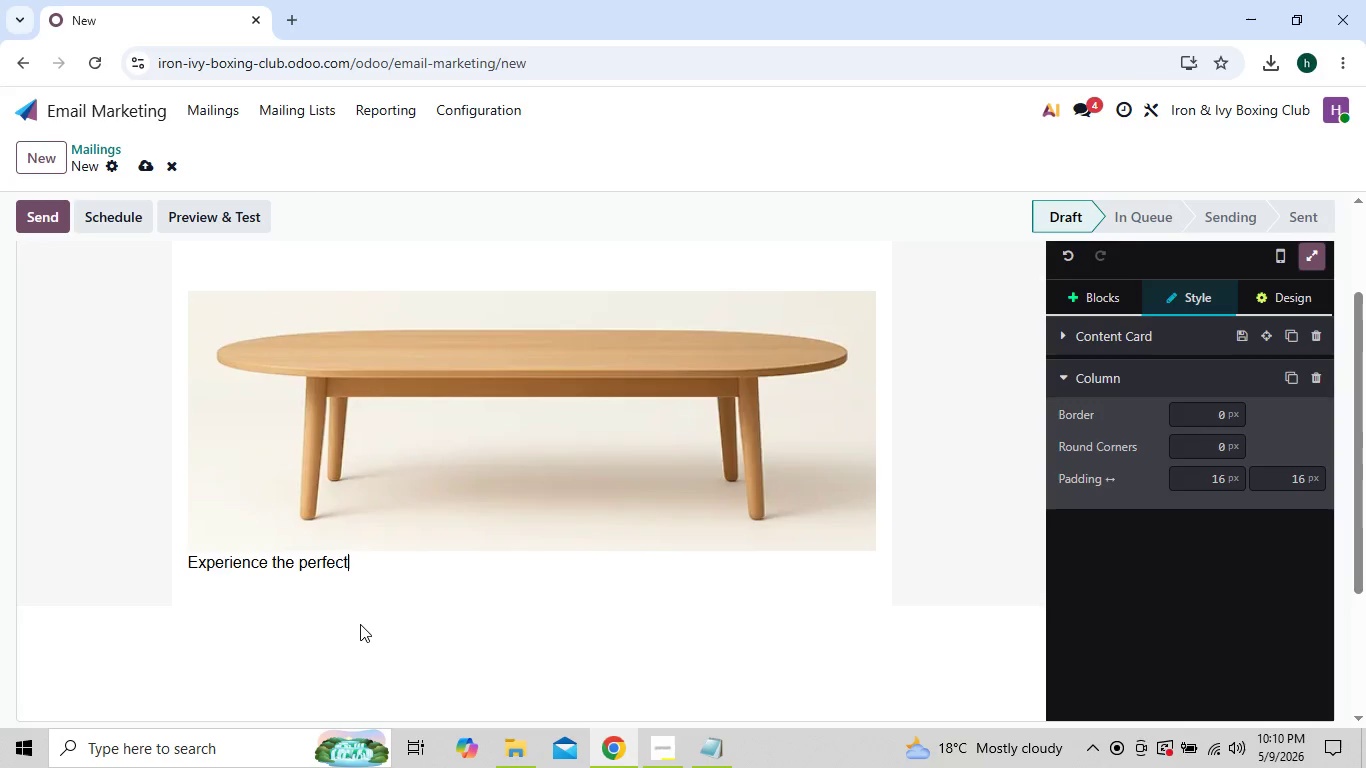 
key(Backspace)
 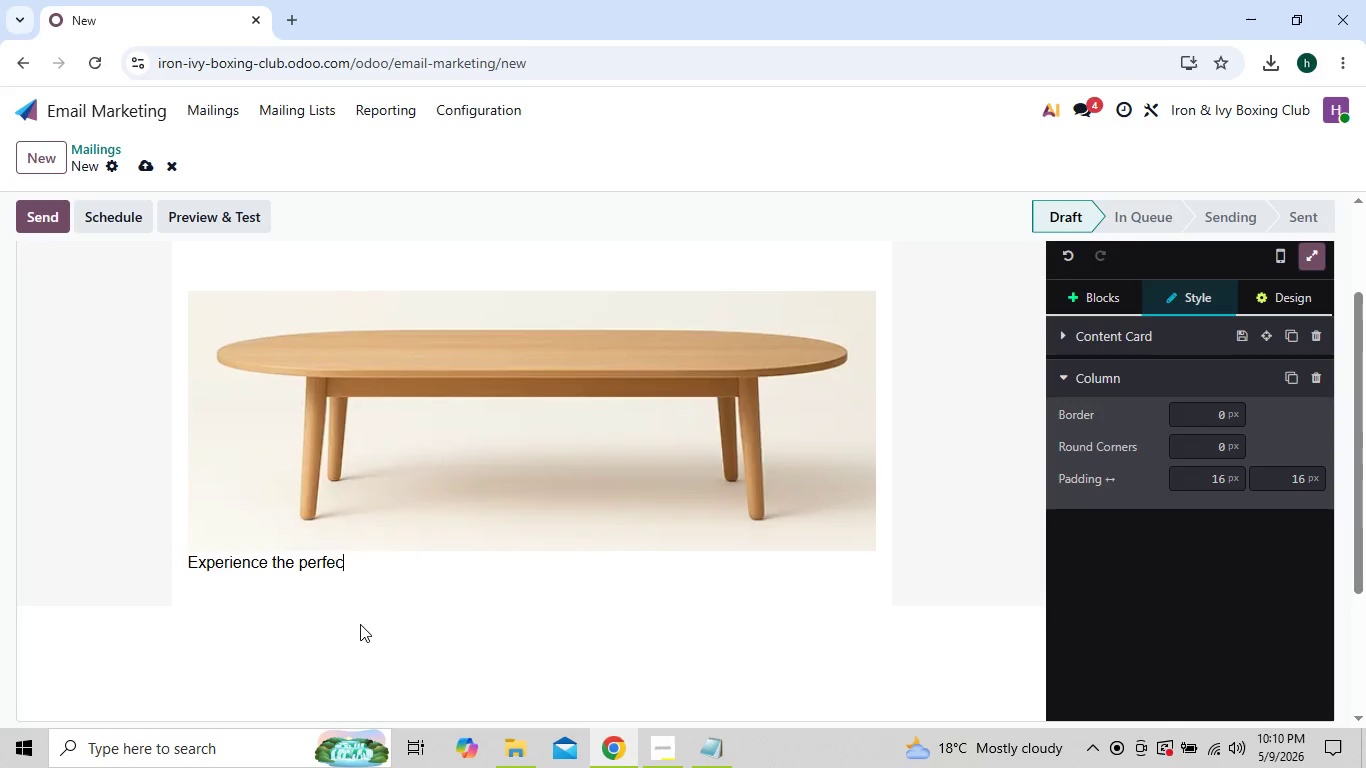 
key(Backspace)
 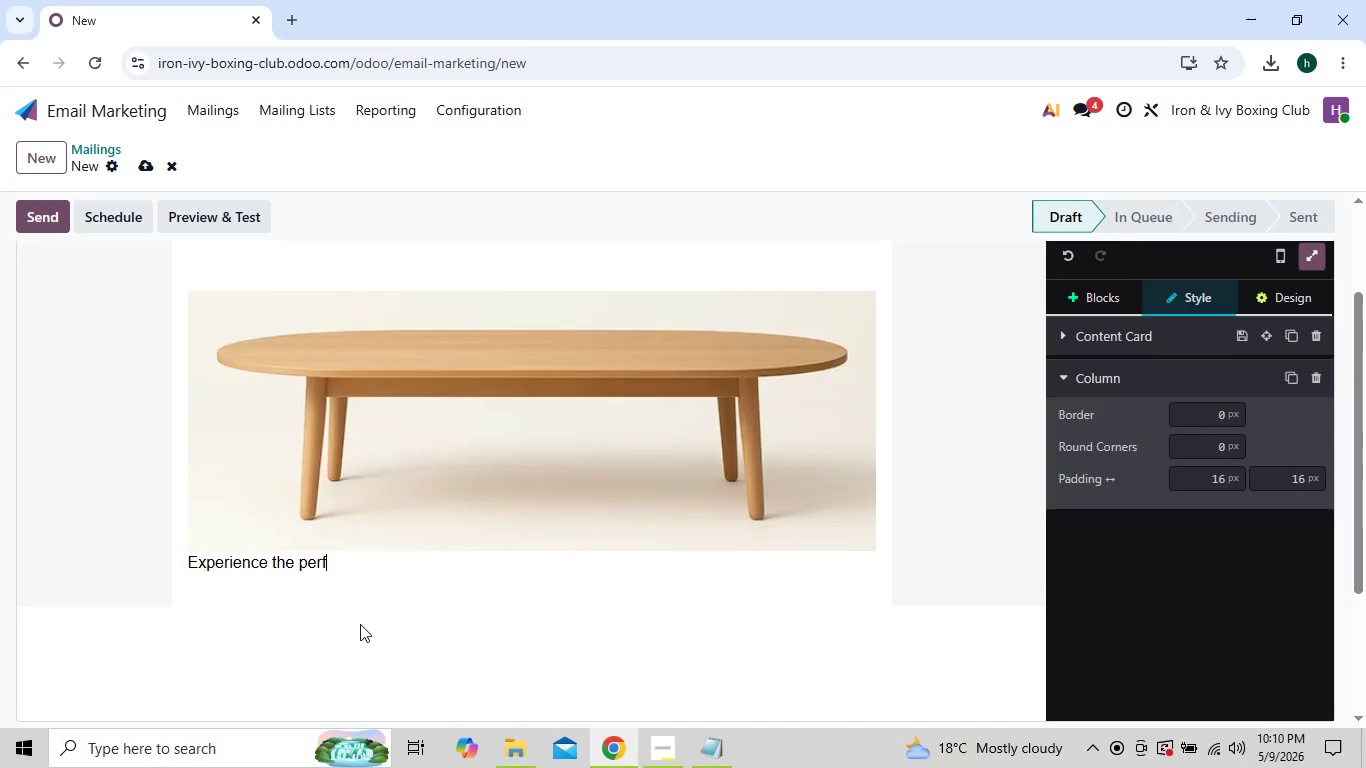 
key(Backspace)
 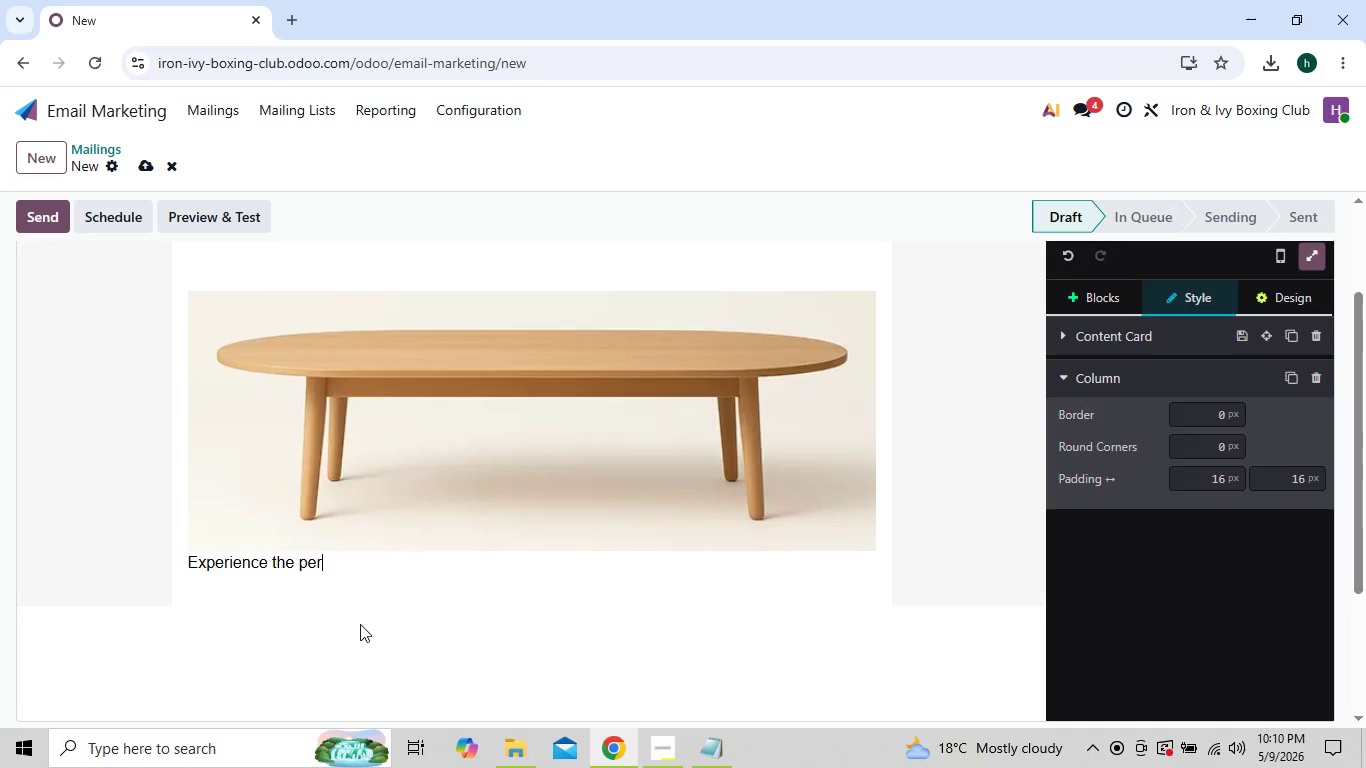 
key(Backspace)
 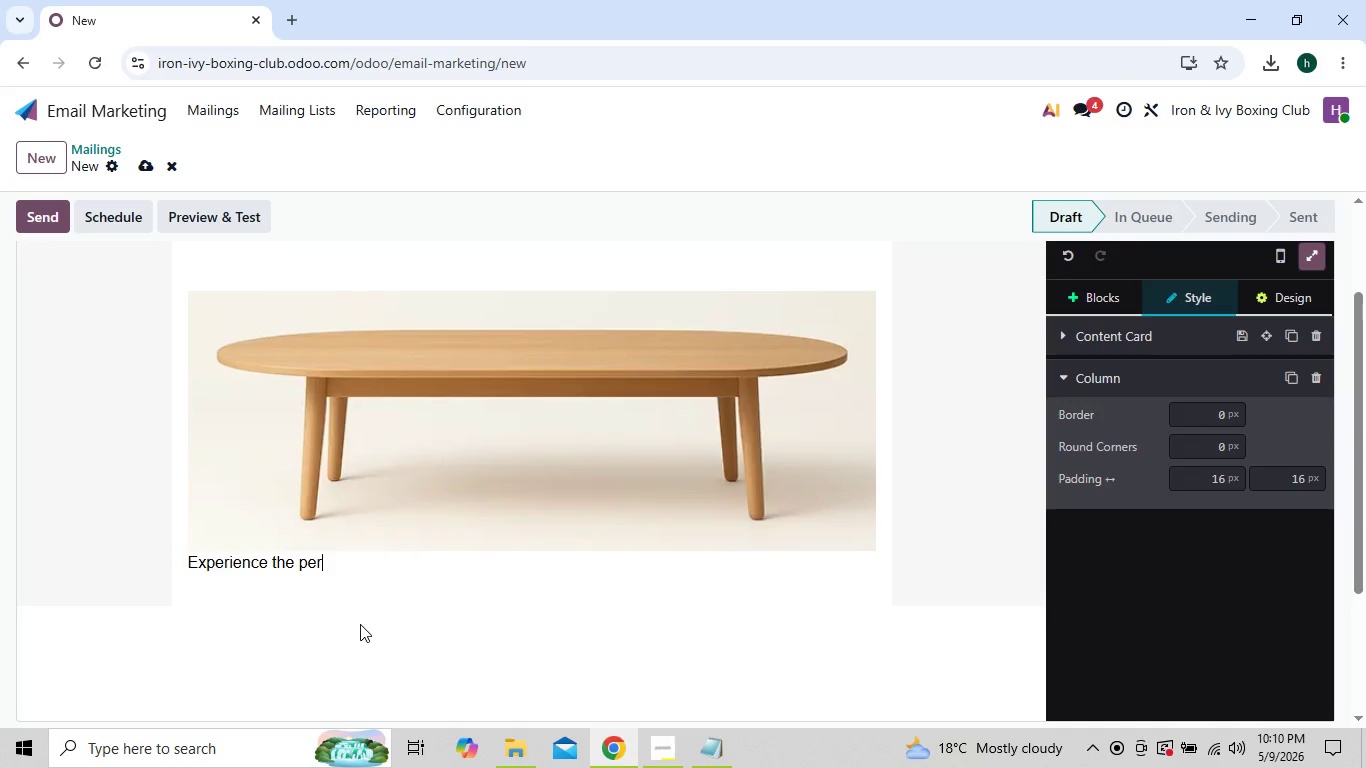 
key(Backspace)
 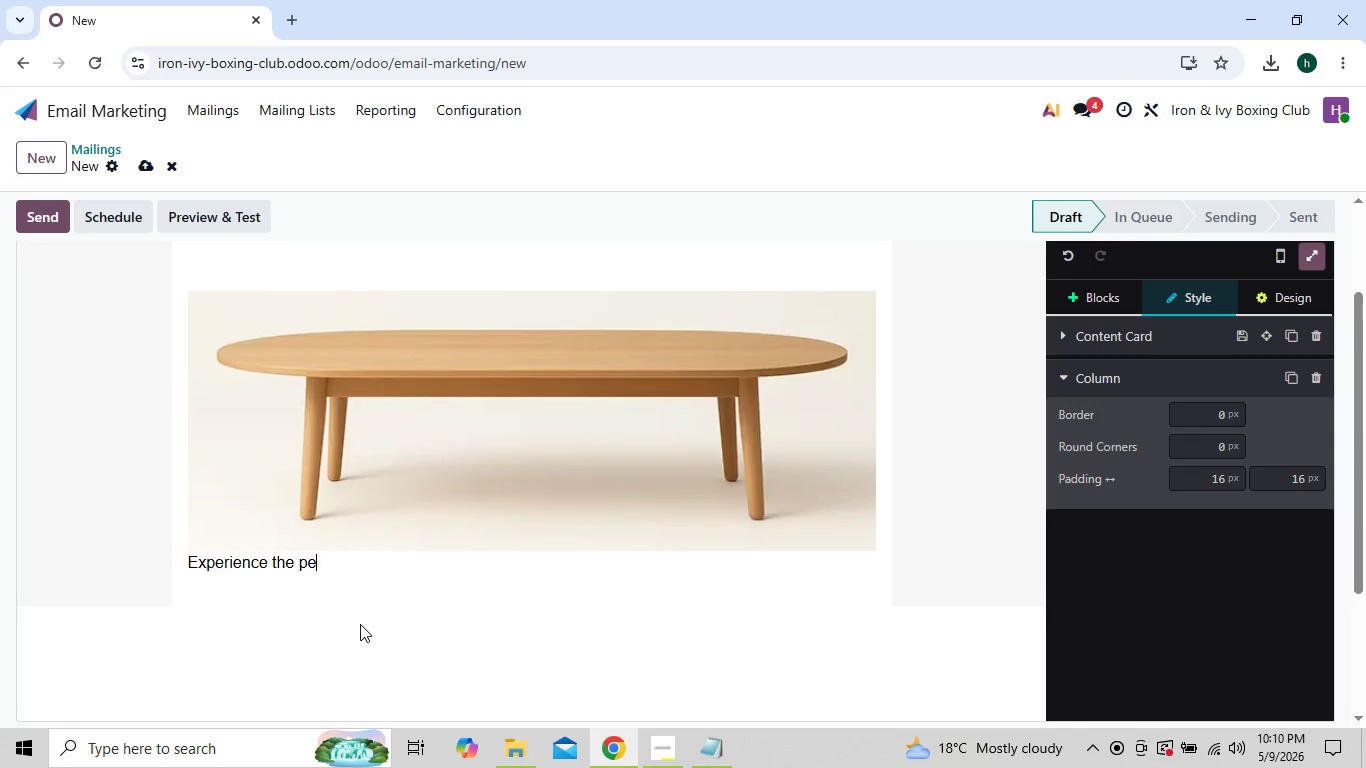 
key(Backspace)
 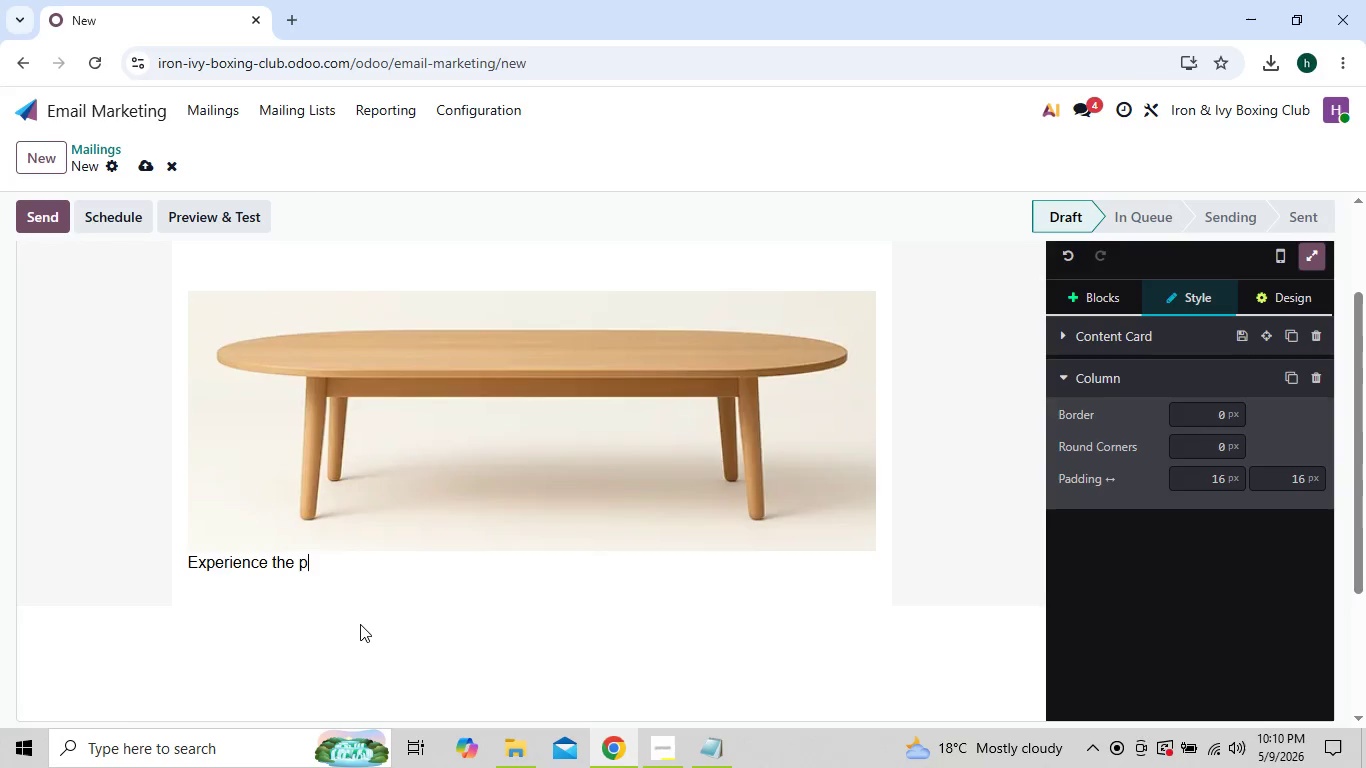 
key(Backspace)
 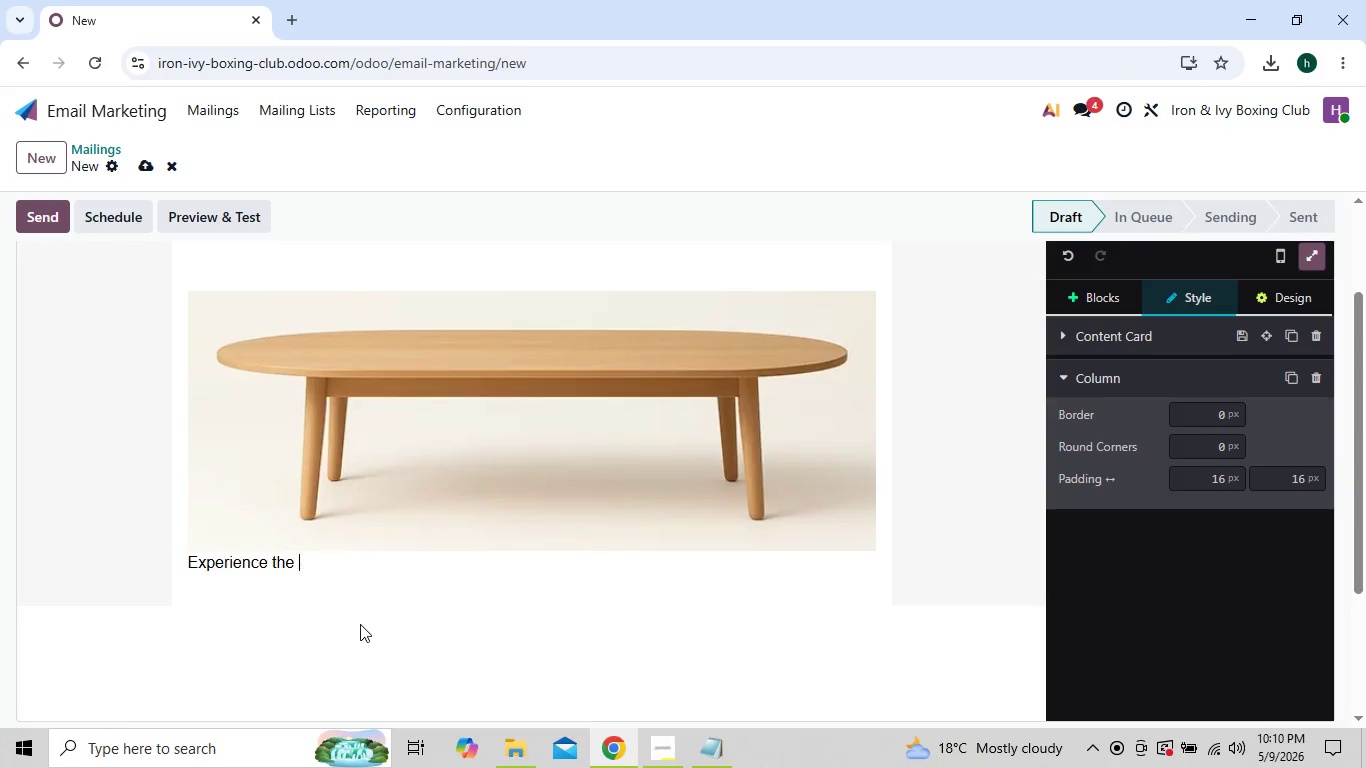 
key(Backspace)
 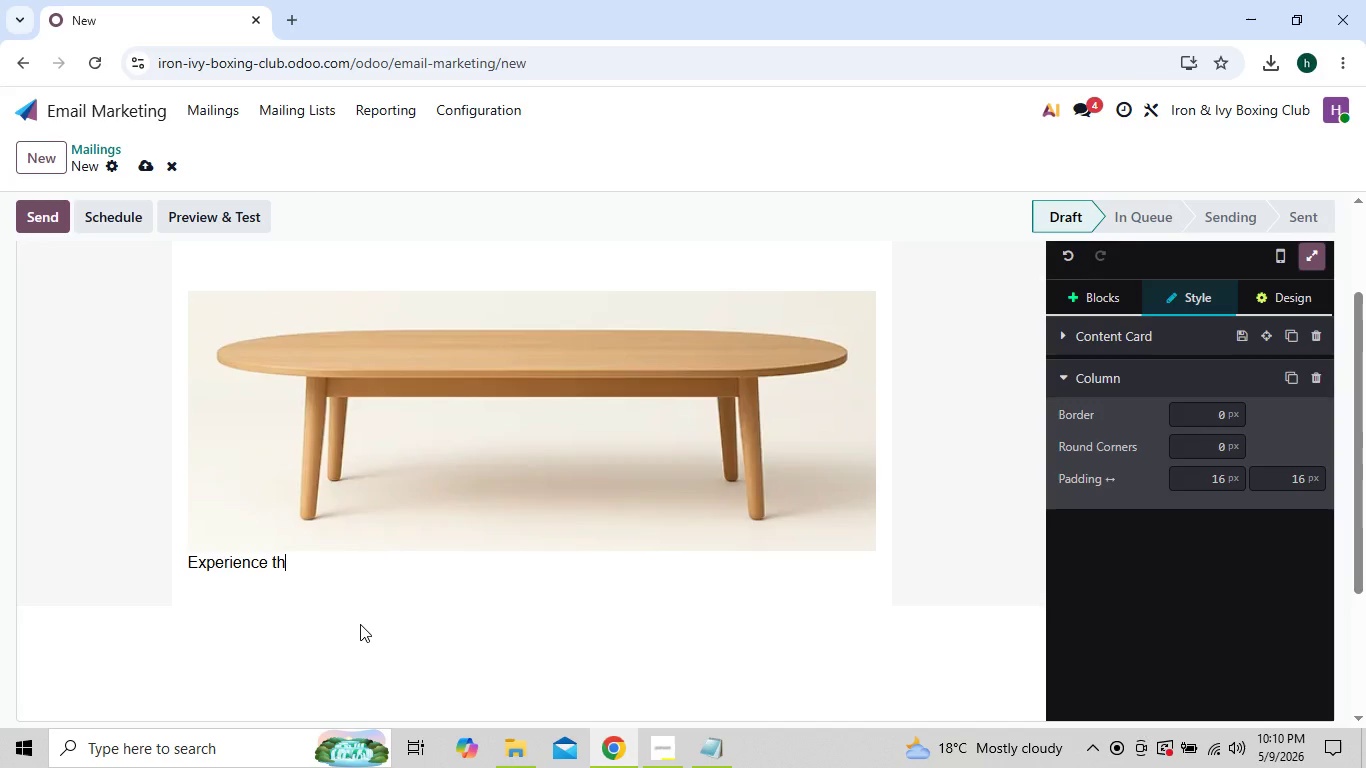 
key(Backspace)
 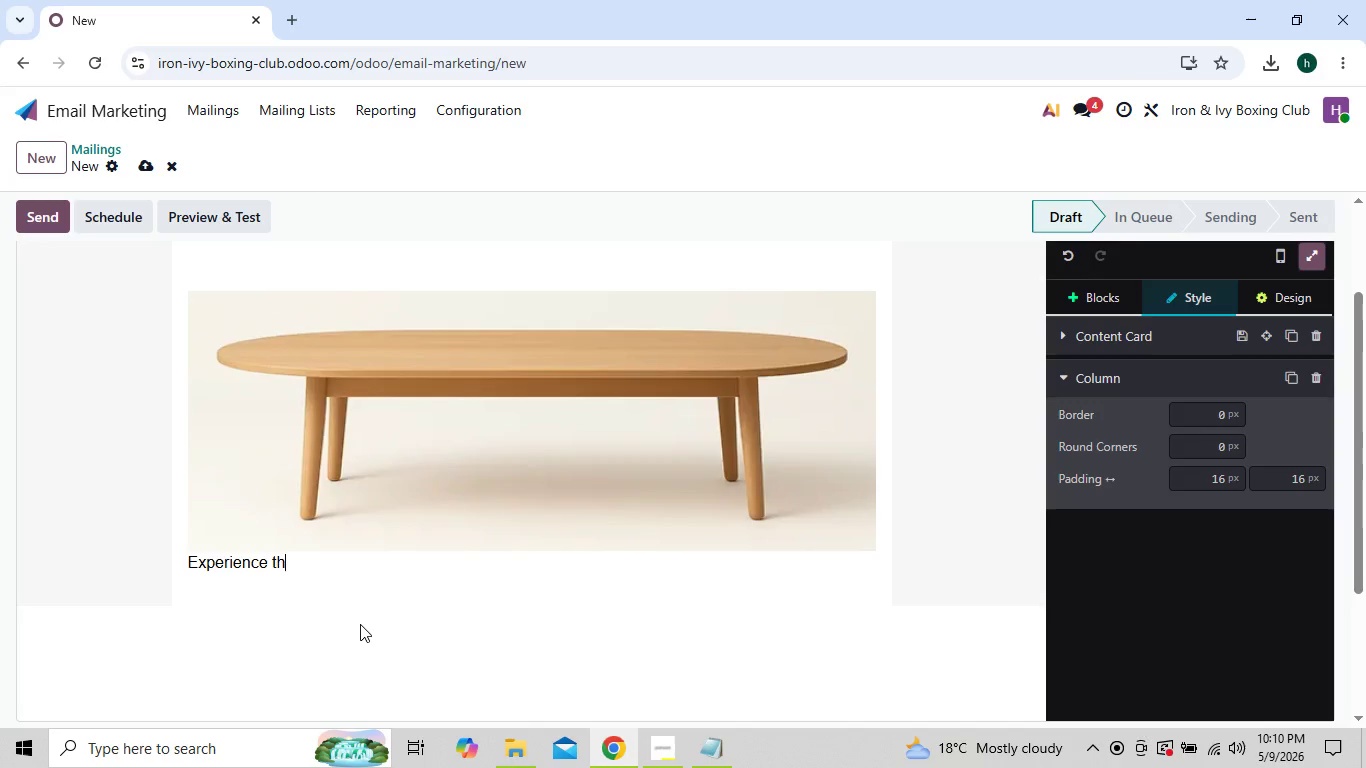 
key(Backspace)
 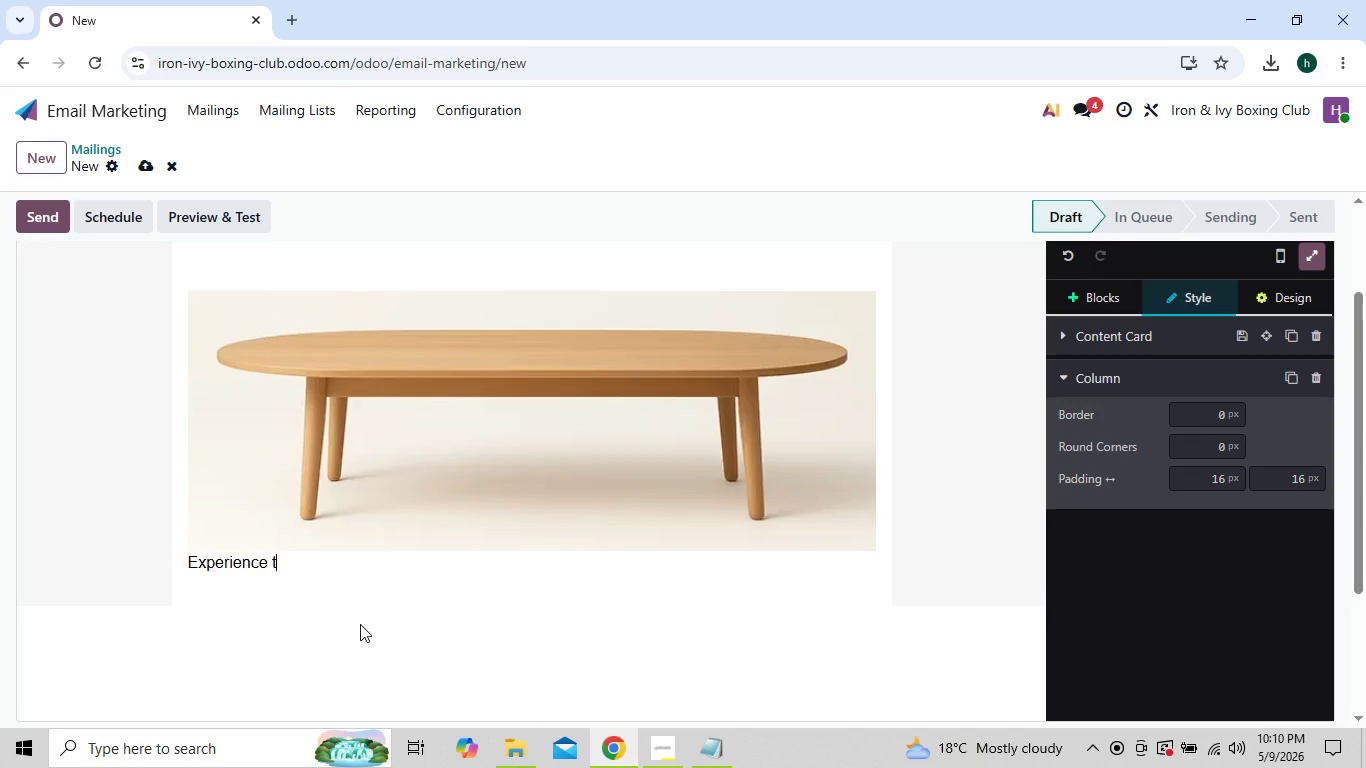 
key(Backspace)
 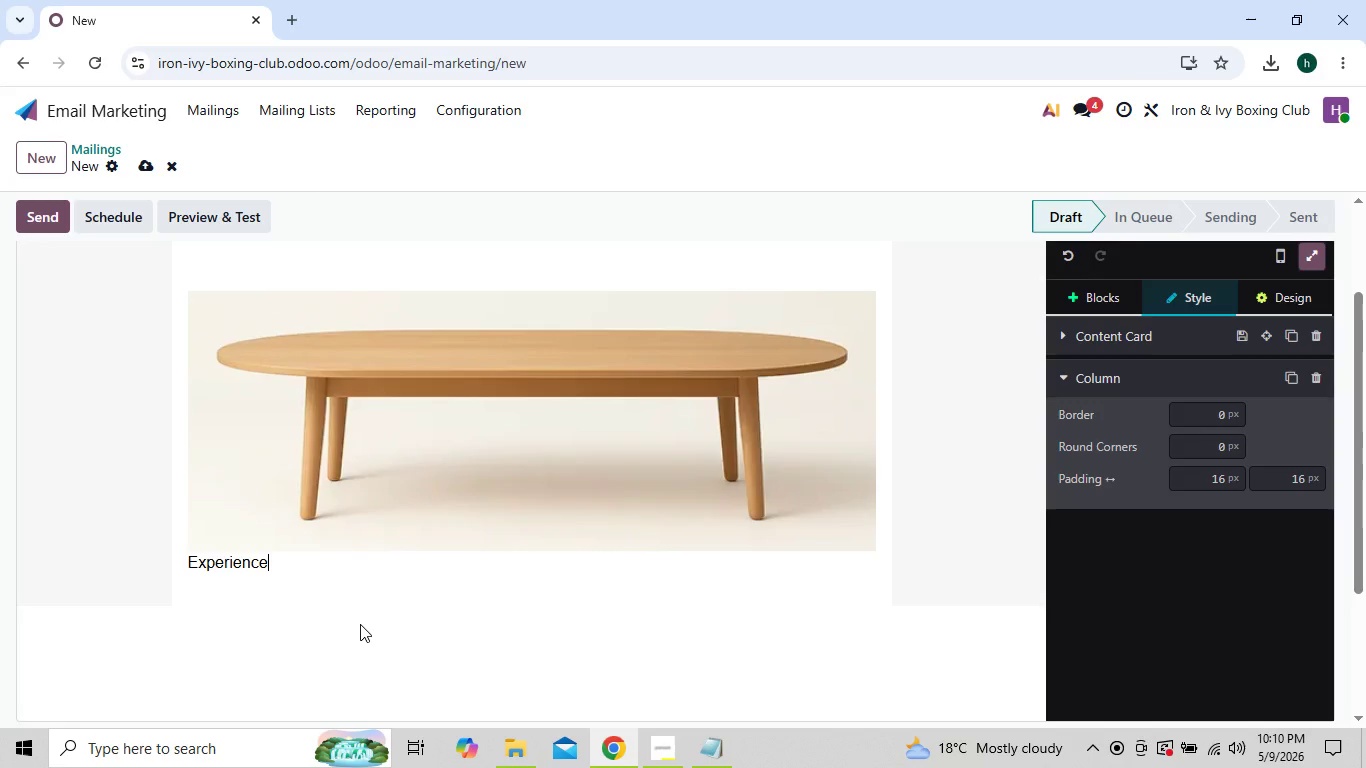 
key(Backspace)
 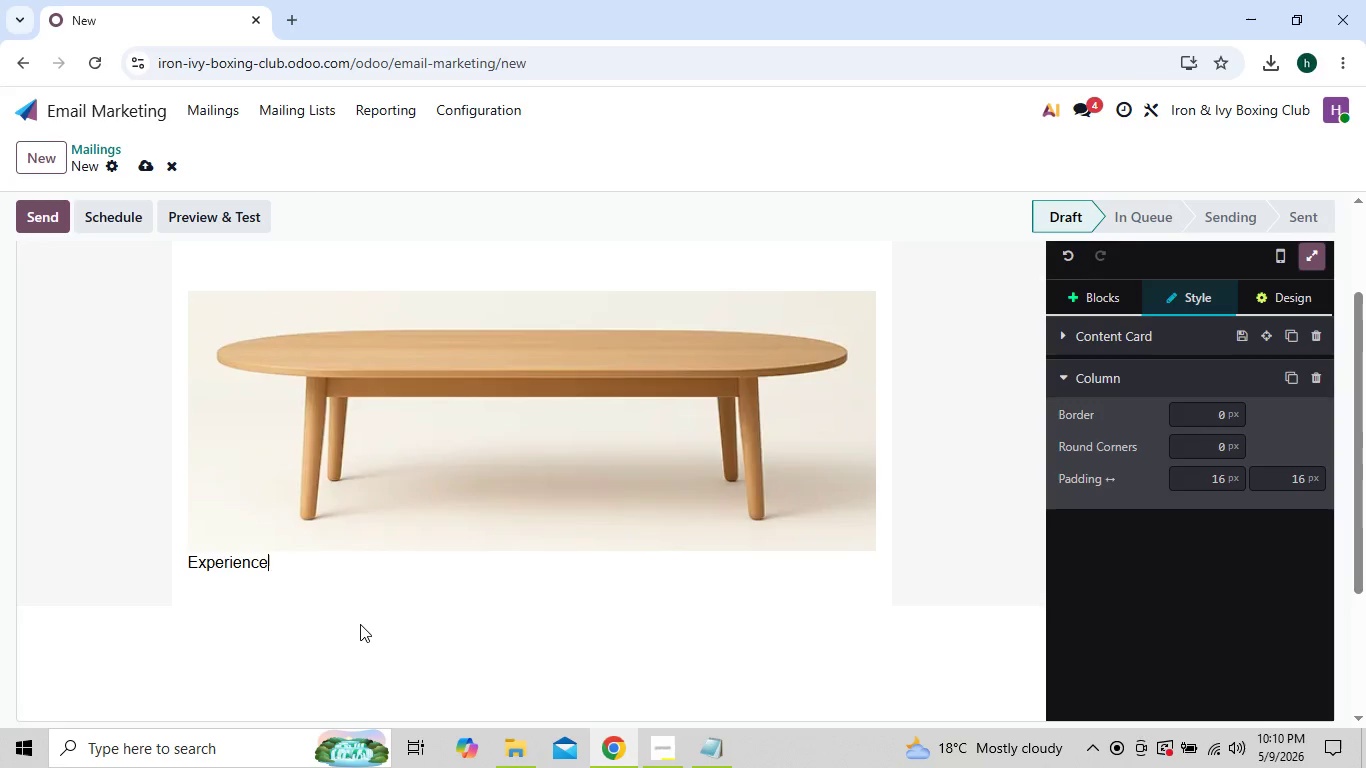 
key(Backspace)
 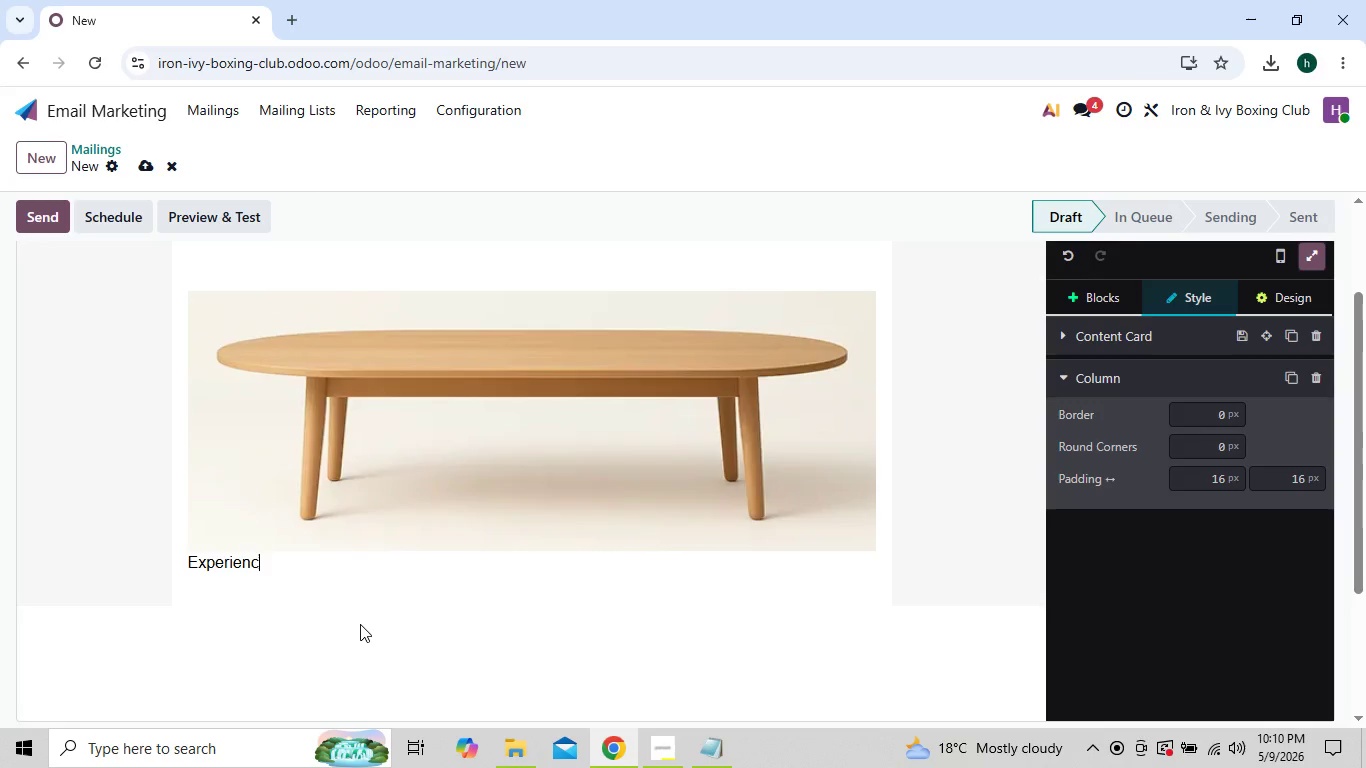 
key(Backspace)
 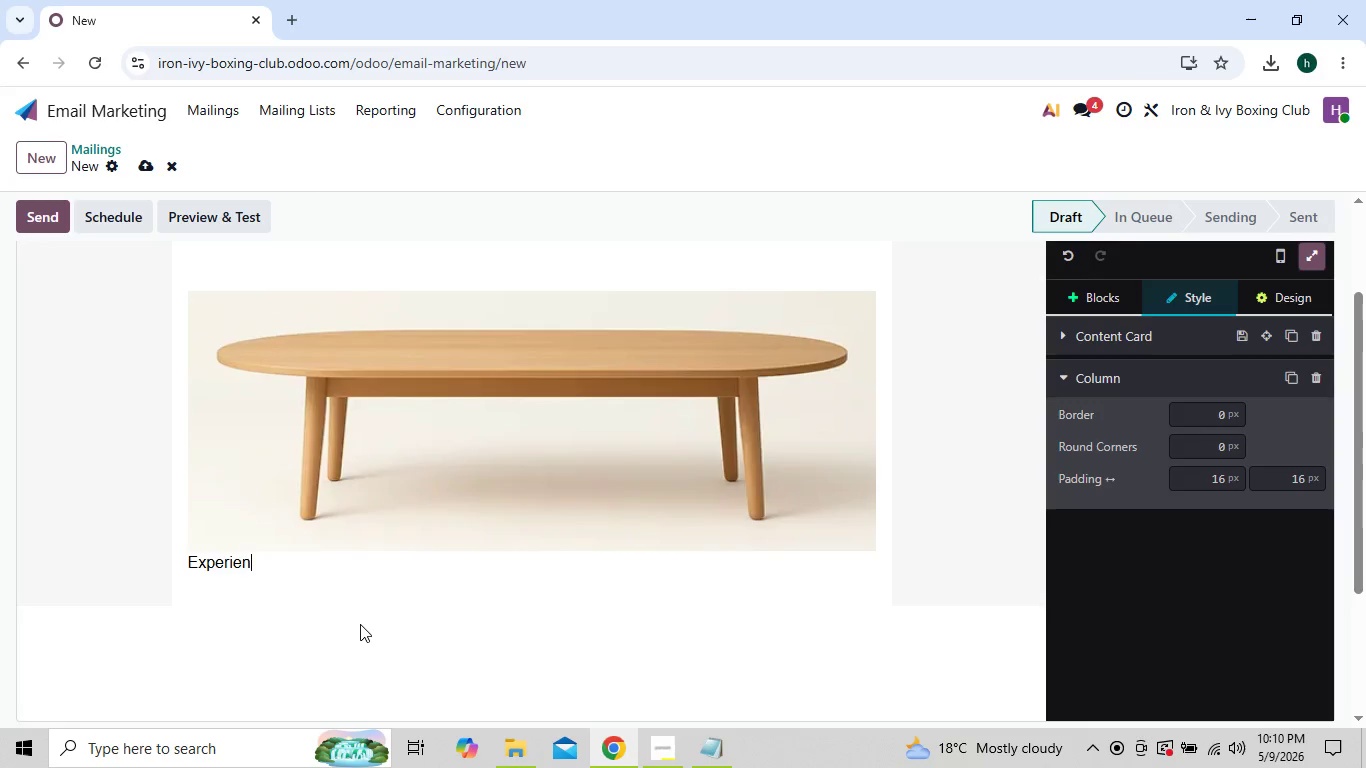 
key(Backspace)
 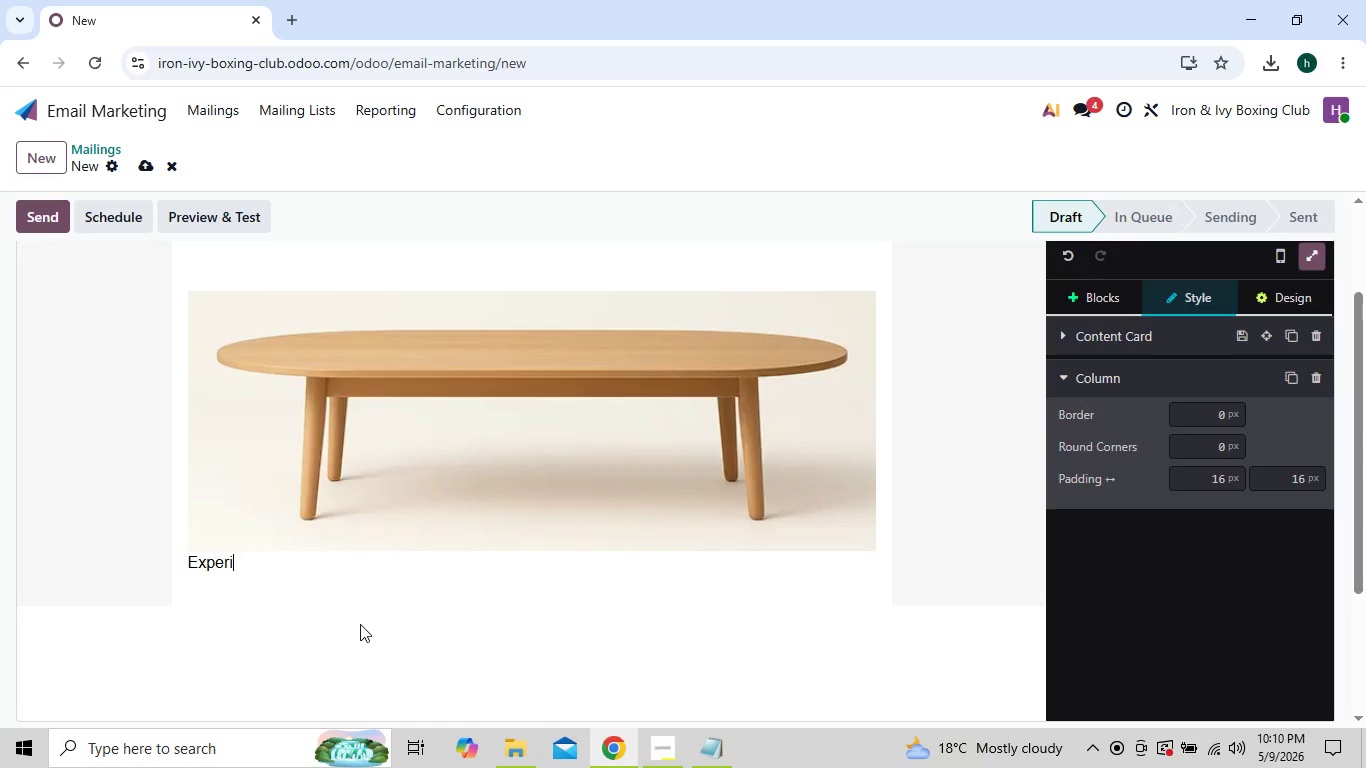 
key(Backspace)
 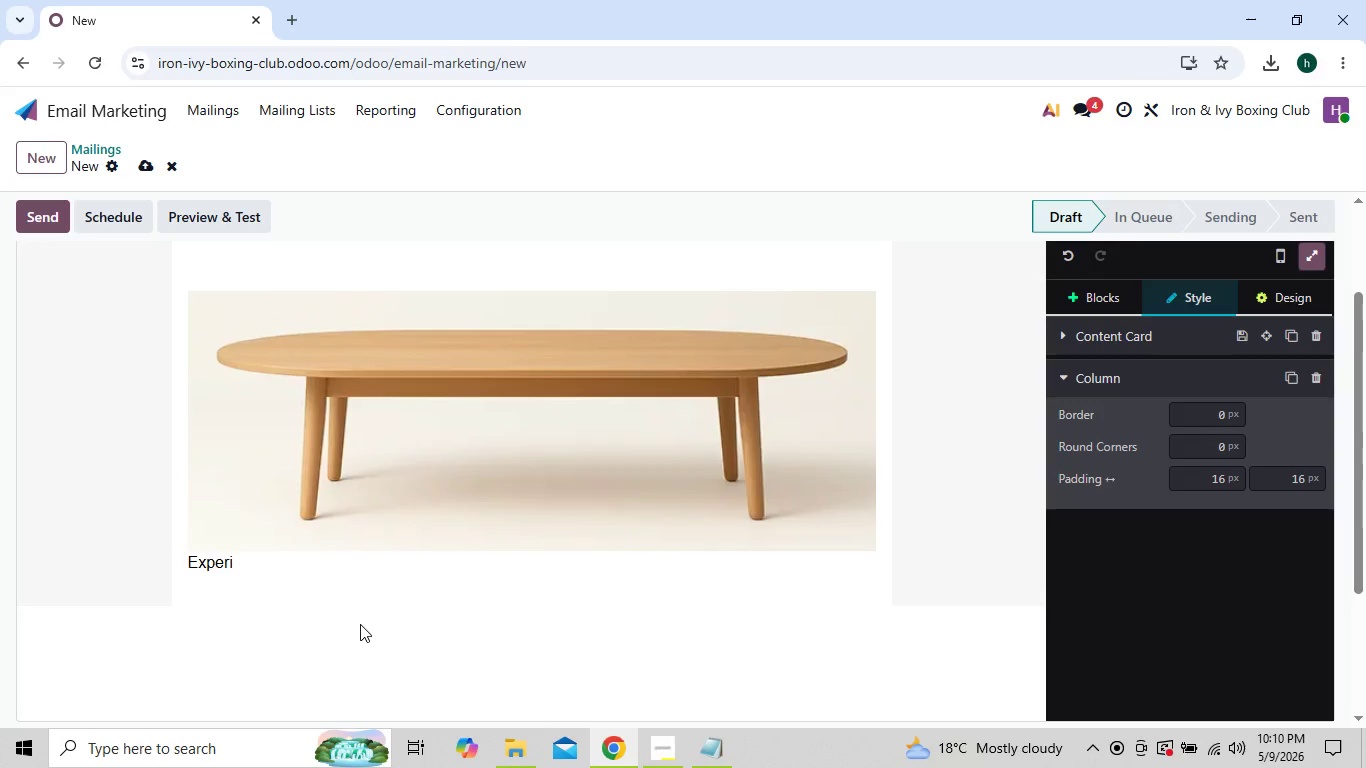 
key(Backspace)
 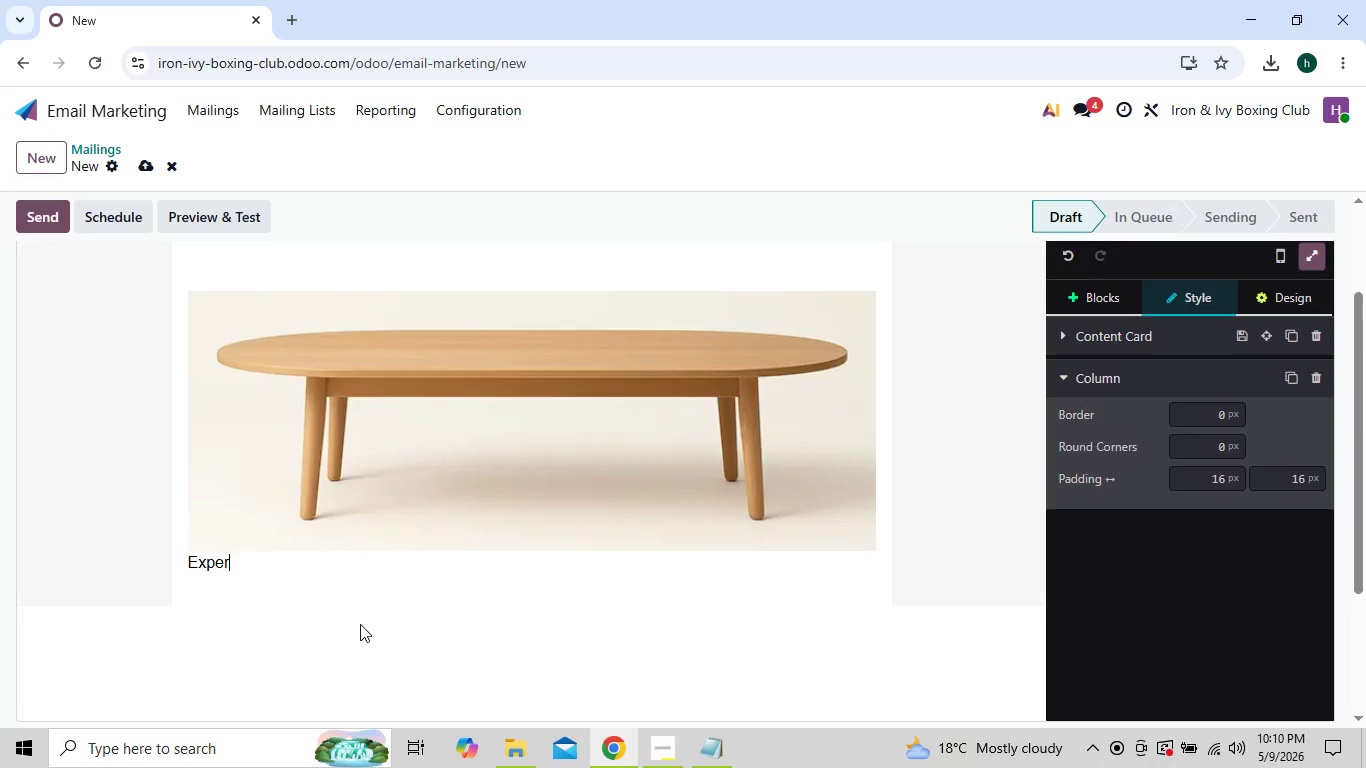 
key(Backspace)
 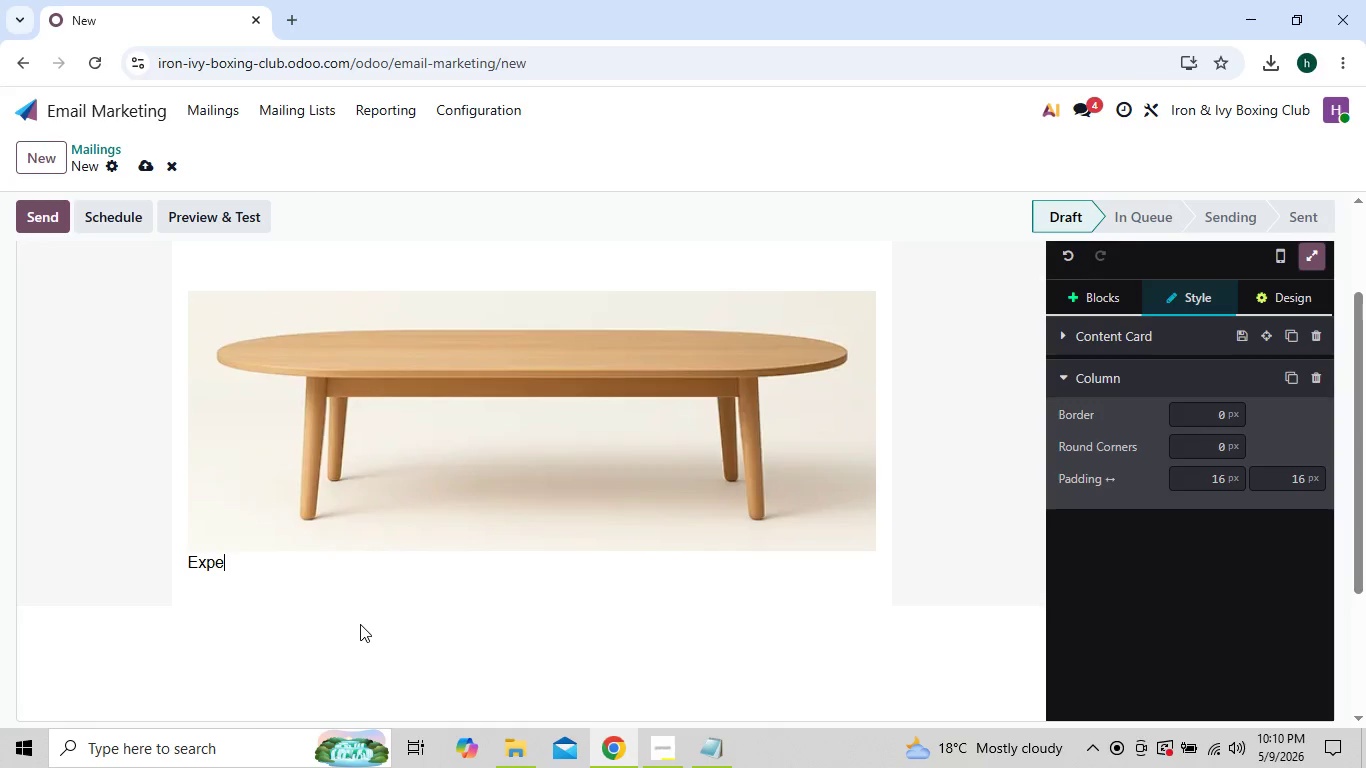 
key(Backspace)
 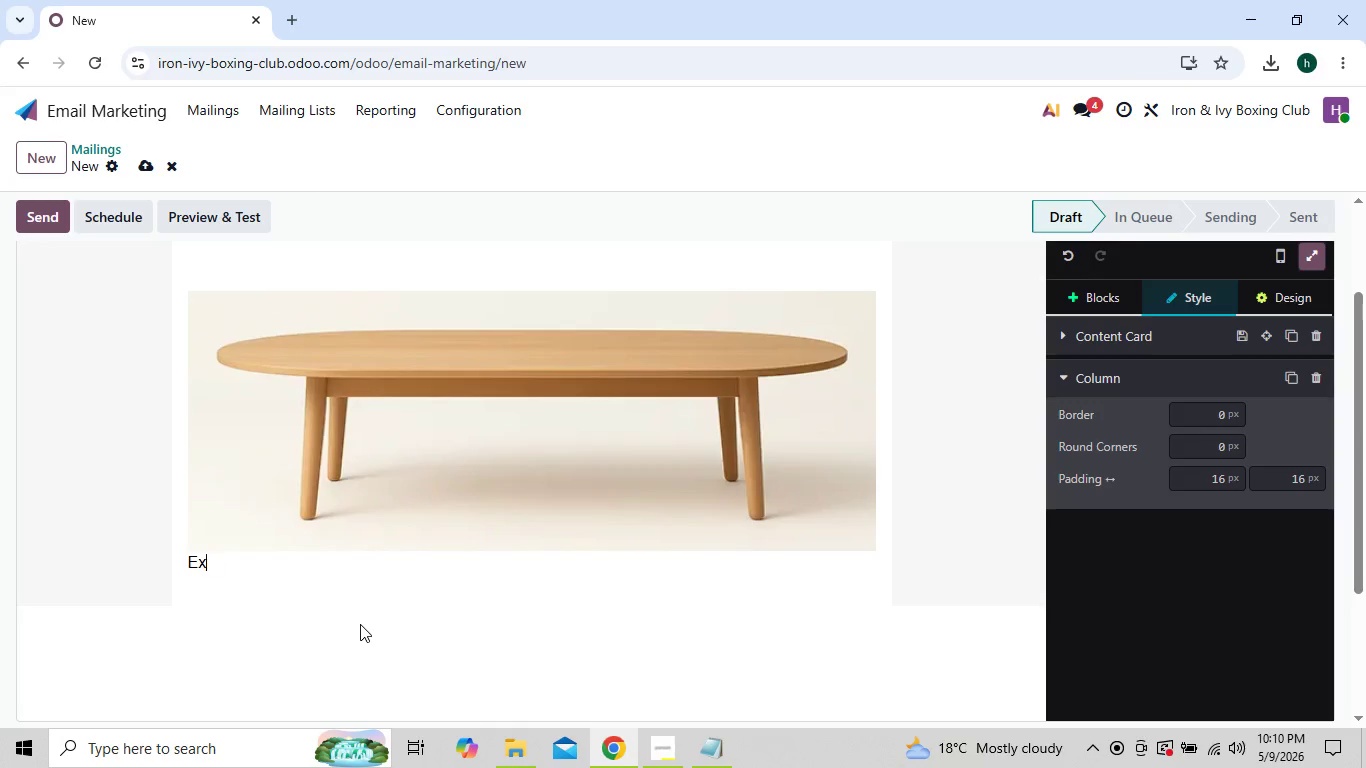 
key(Backspace)
 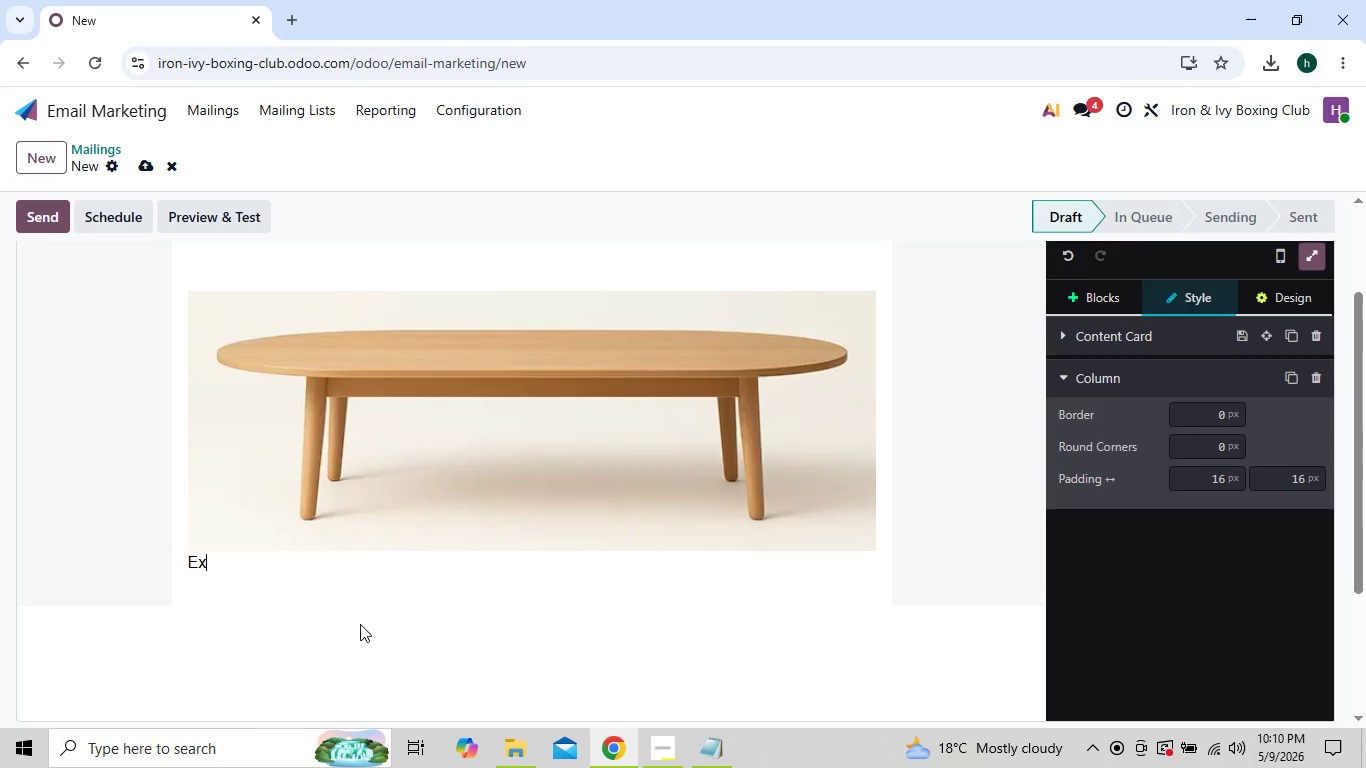 
key(Backspace)
 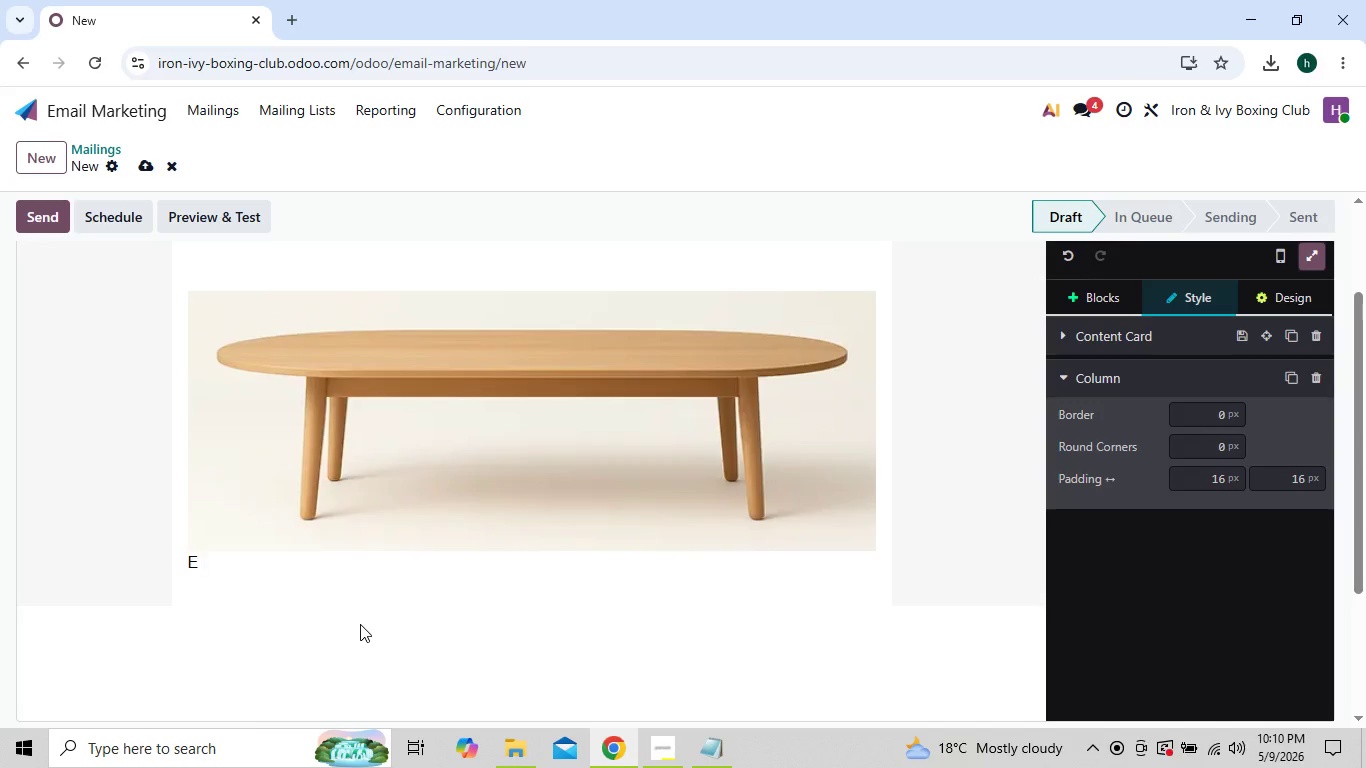 
key(Backspace)
 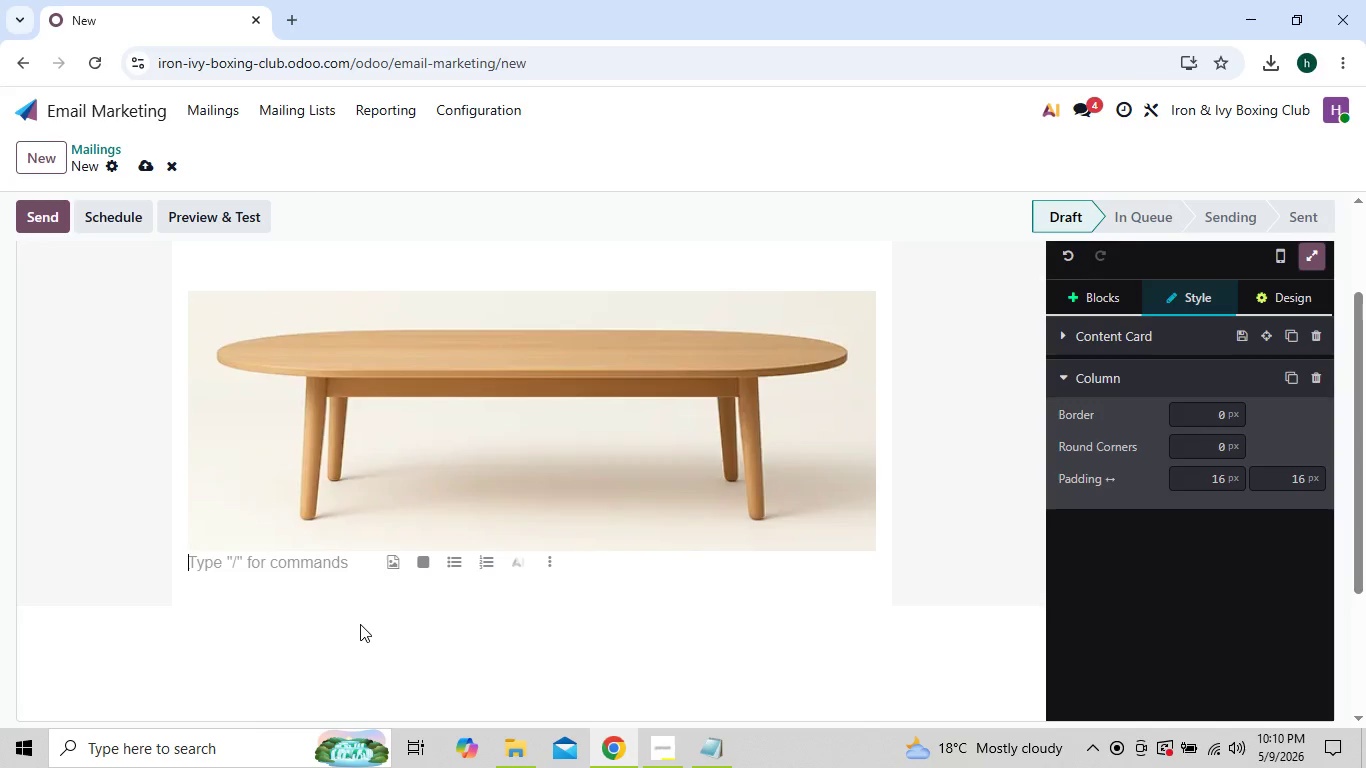 
key(Shift+ShiftRight)
 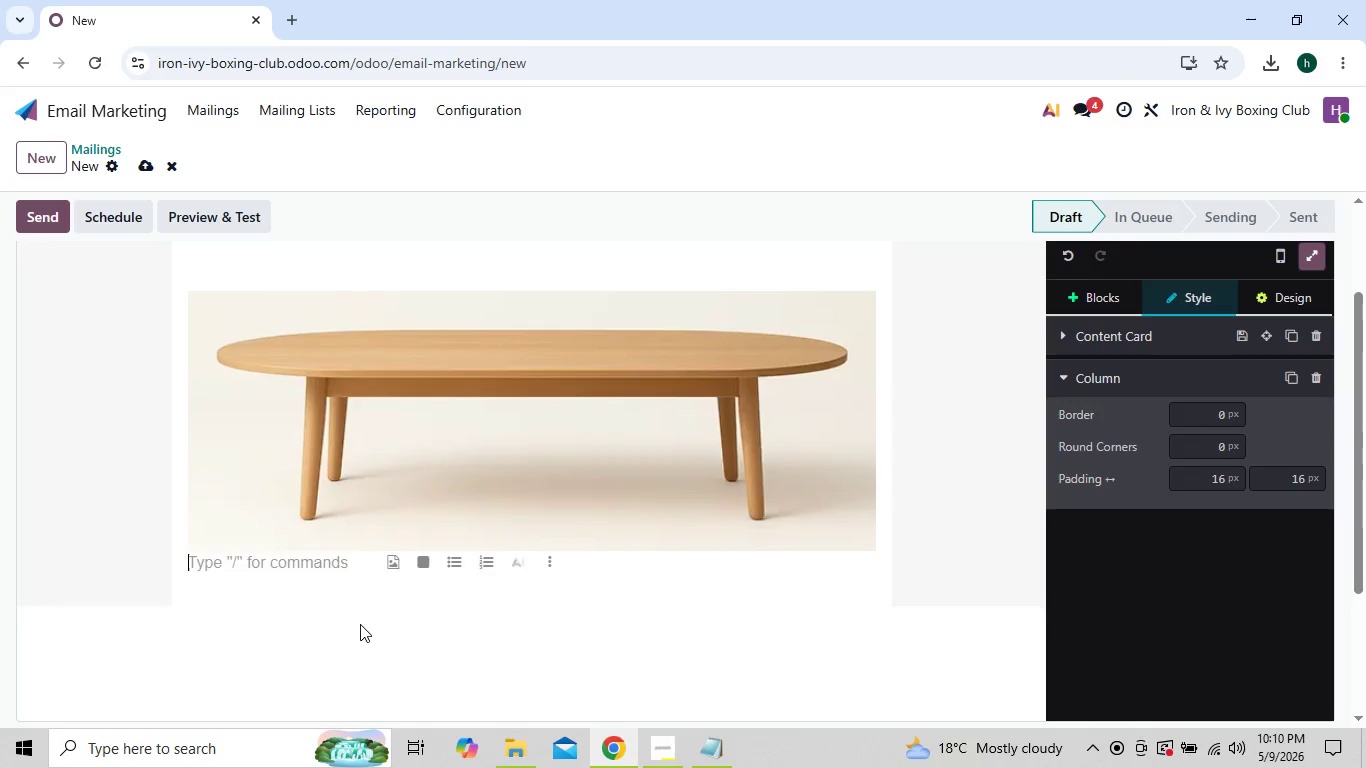 
key(Shift+Enter)
 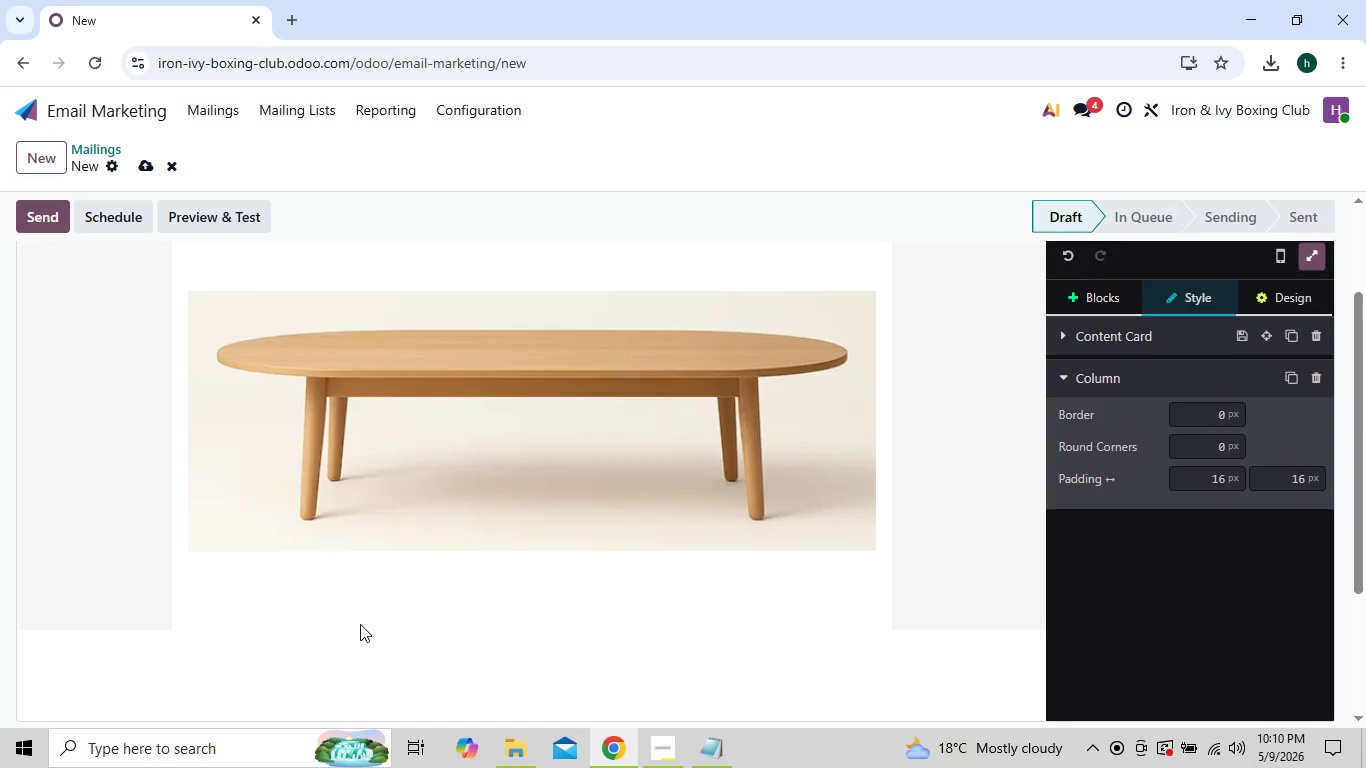 
type(Dear {{object.name}}.)
 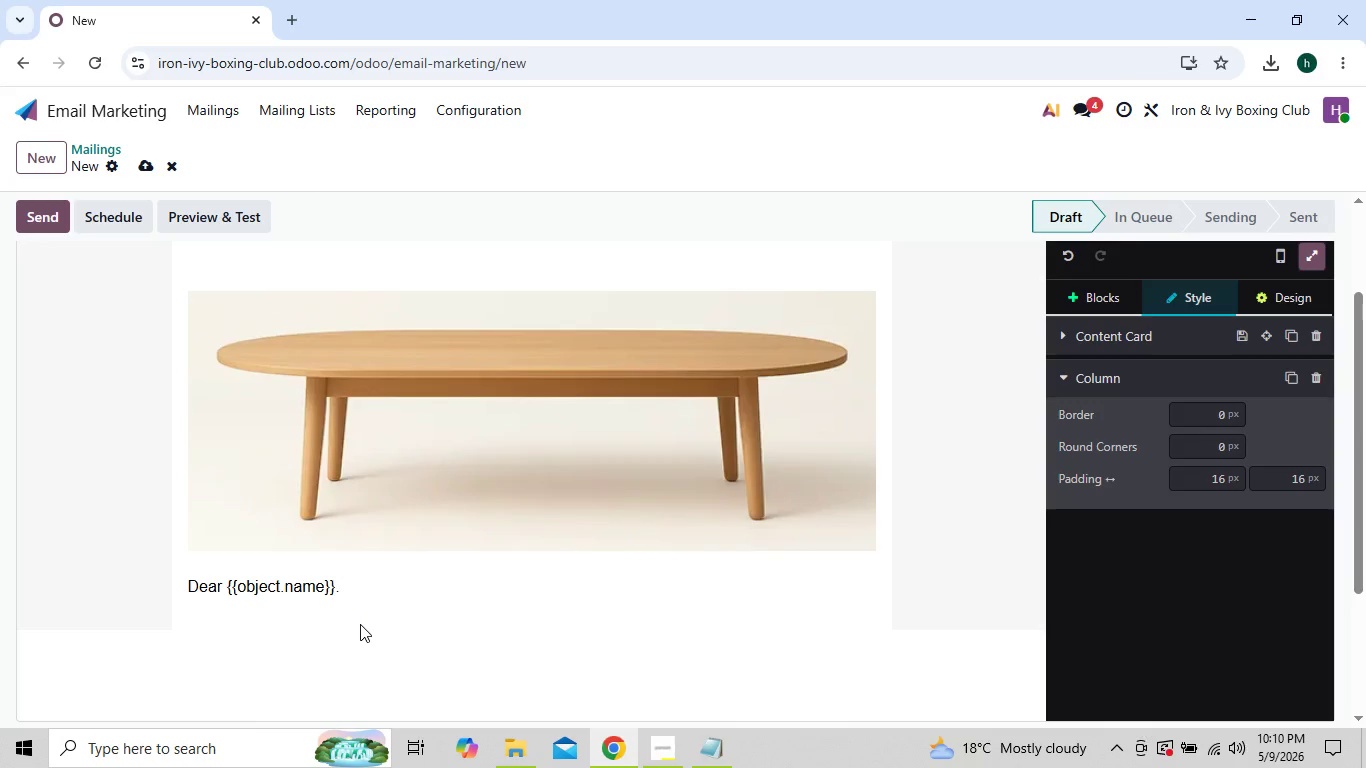 
key(Enter)
 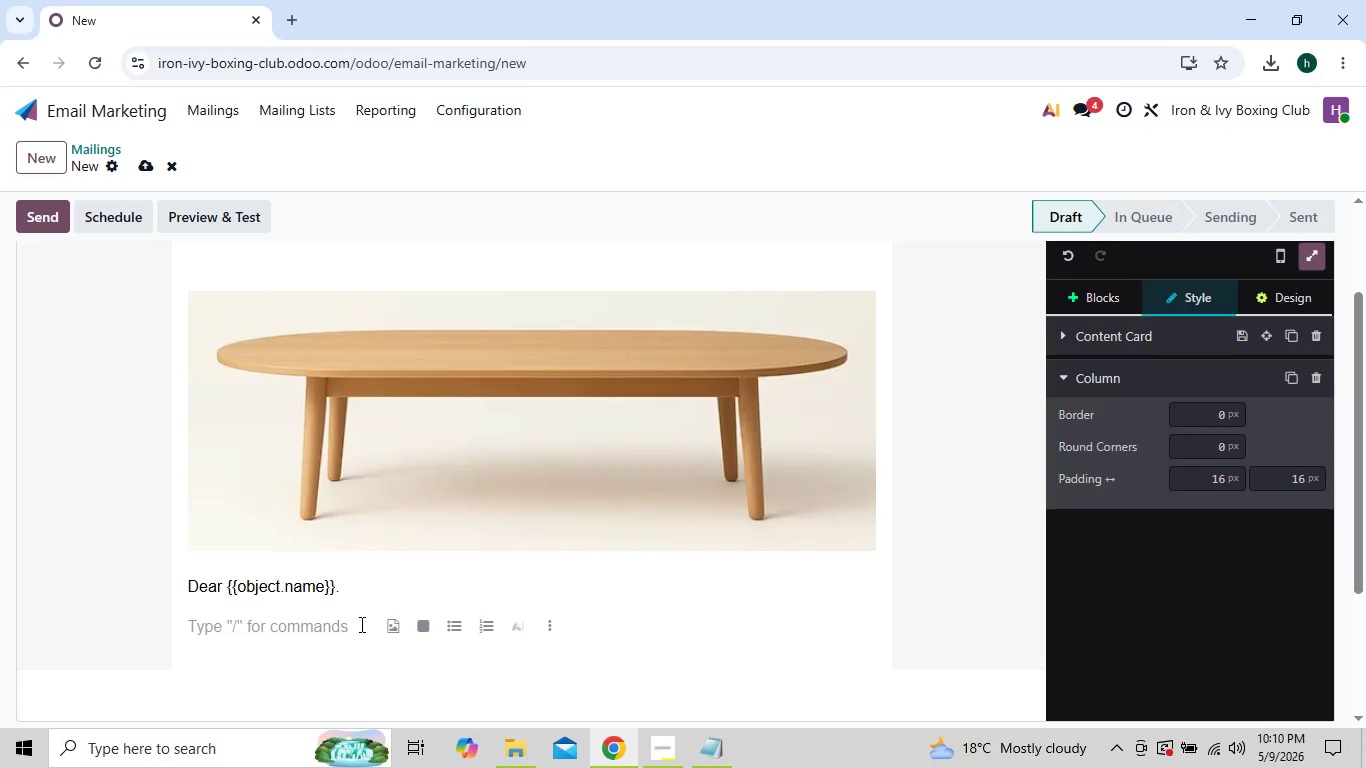 
type(We waned)
key(Backspace)
key(Backspace)
type(ted to give you one final opportunity)
 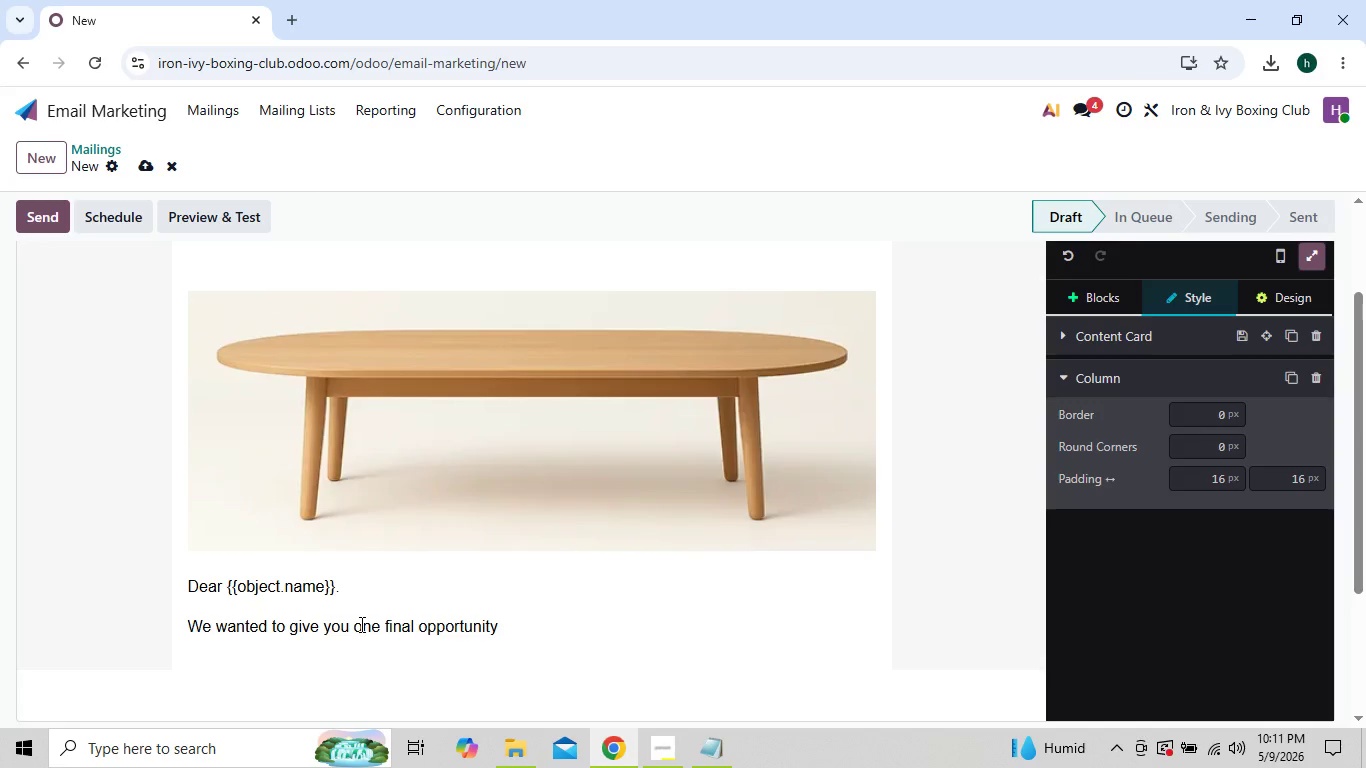 
type( befor this )
 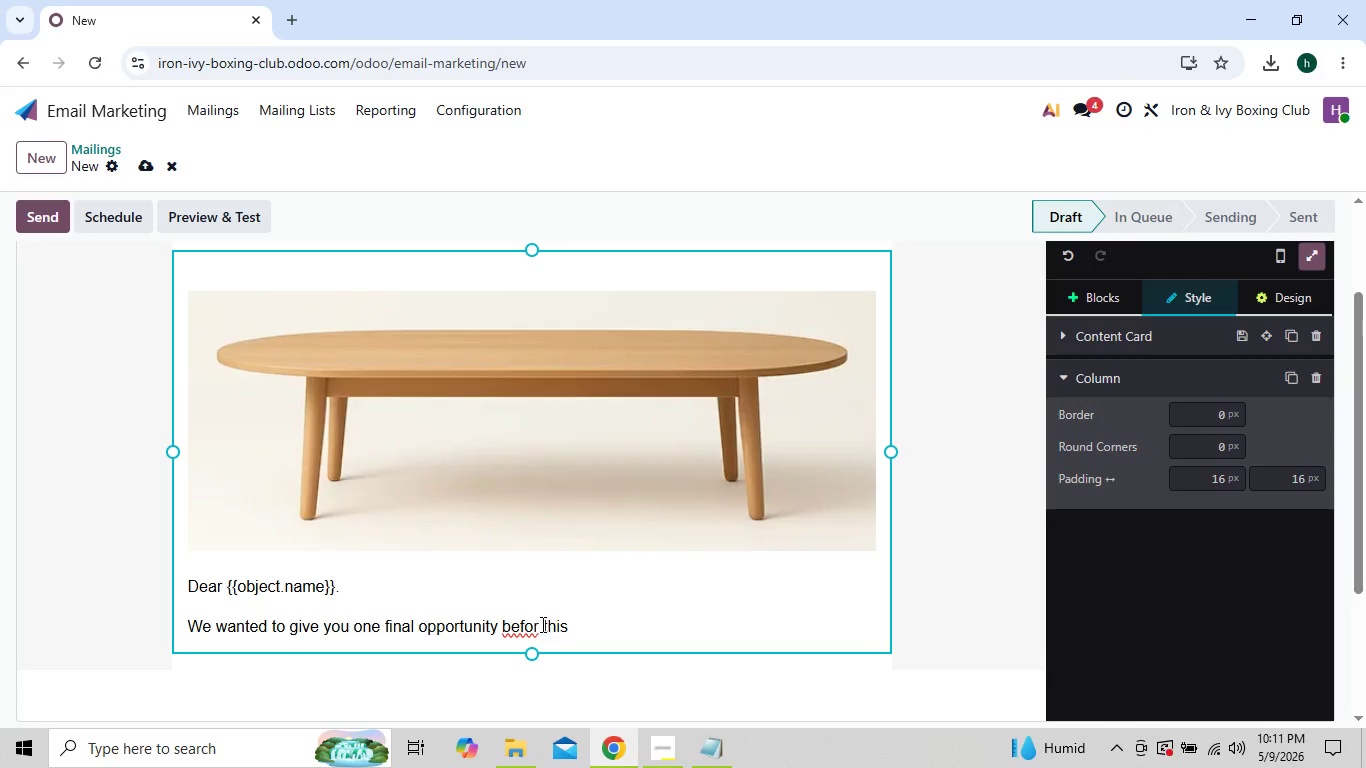 
left_click([537, 624])
 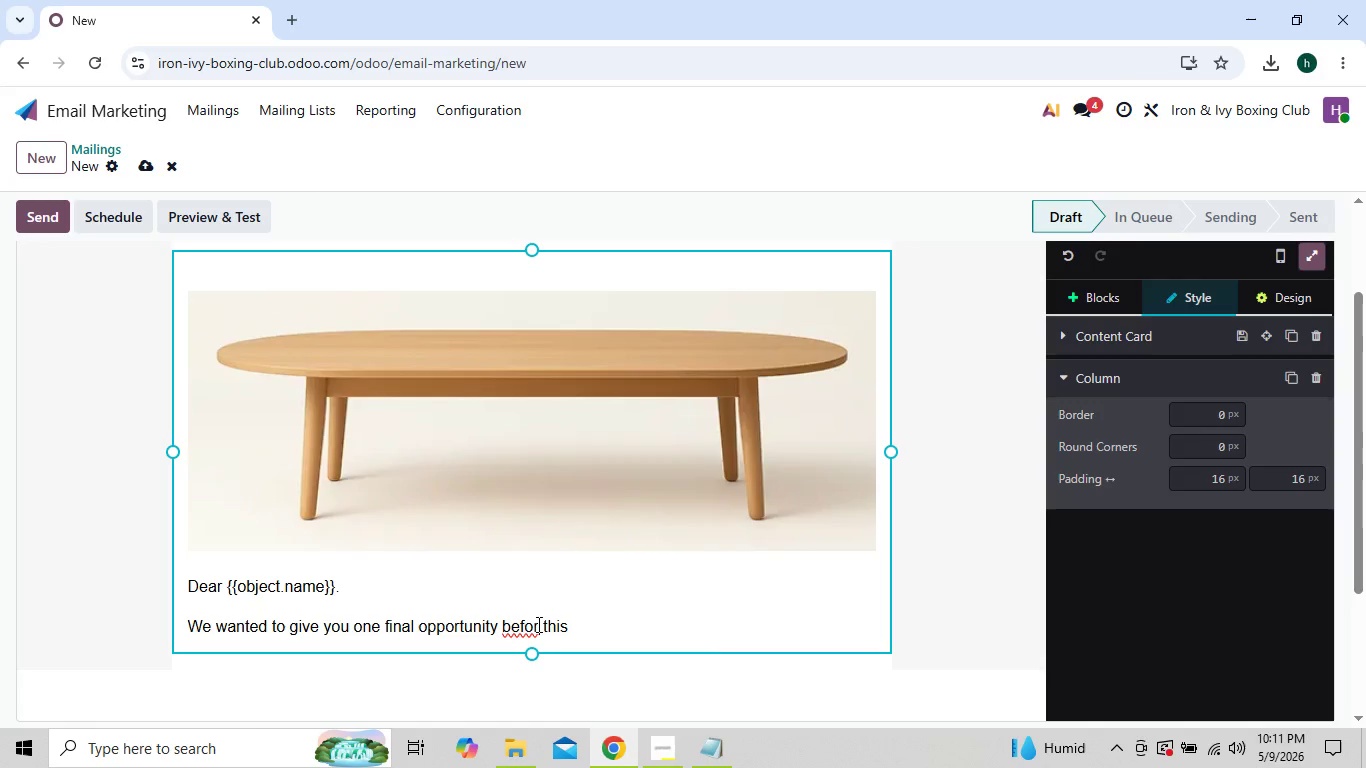 
key(E)
 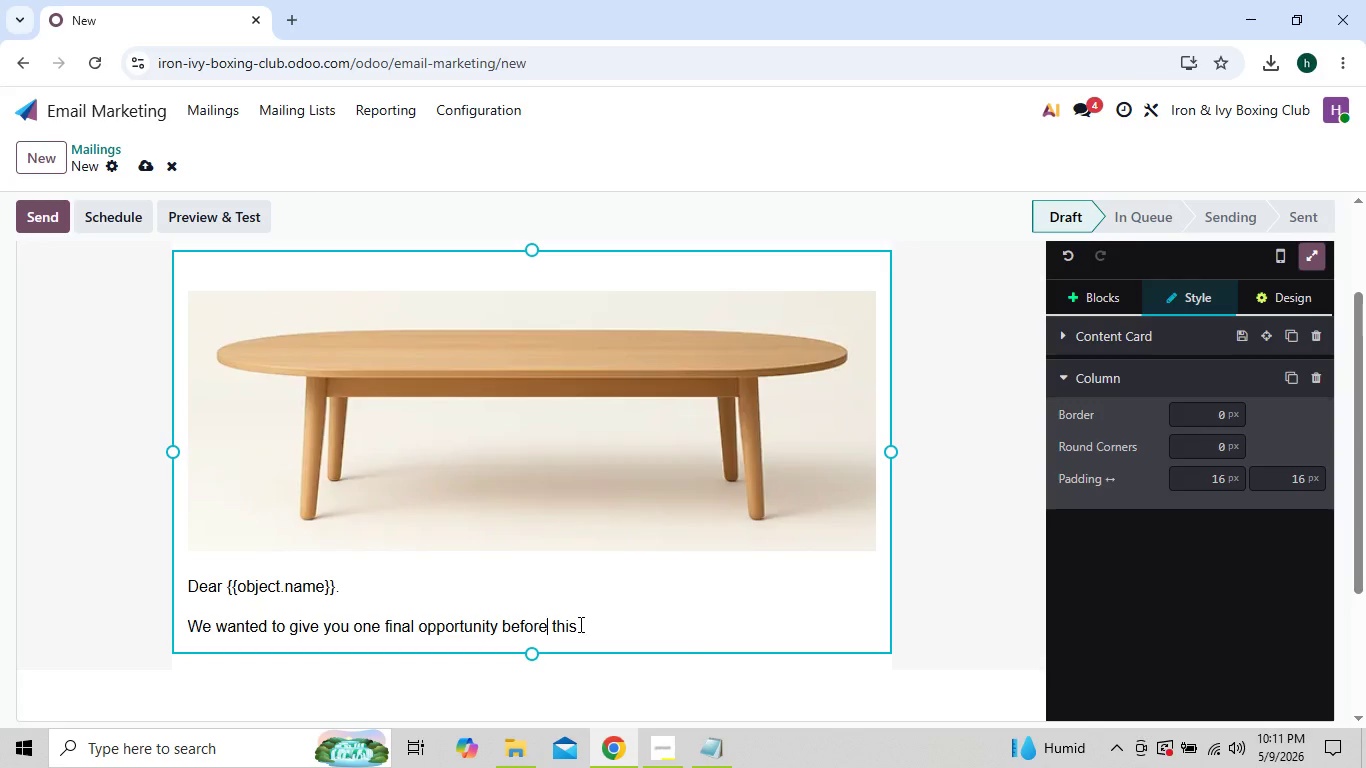 
left_click([579, 624])
 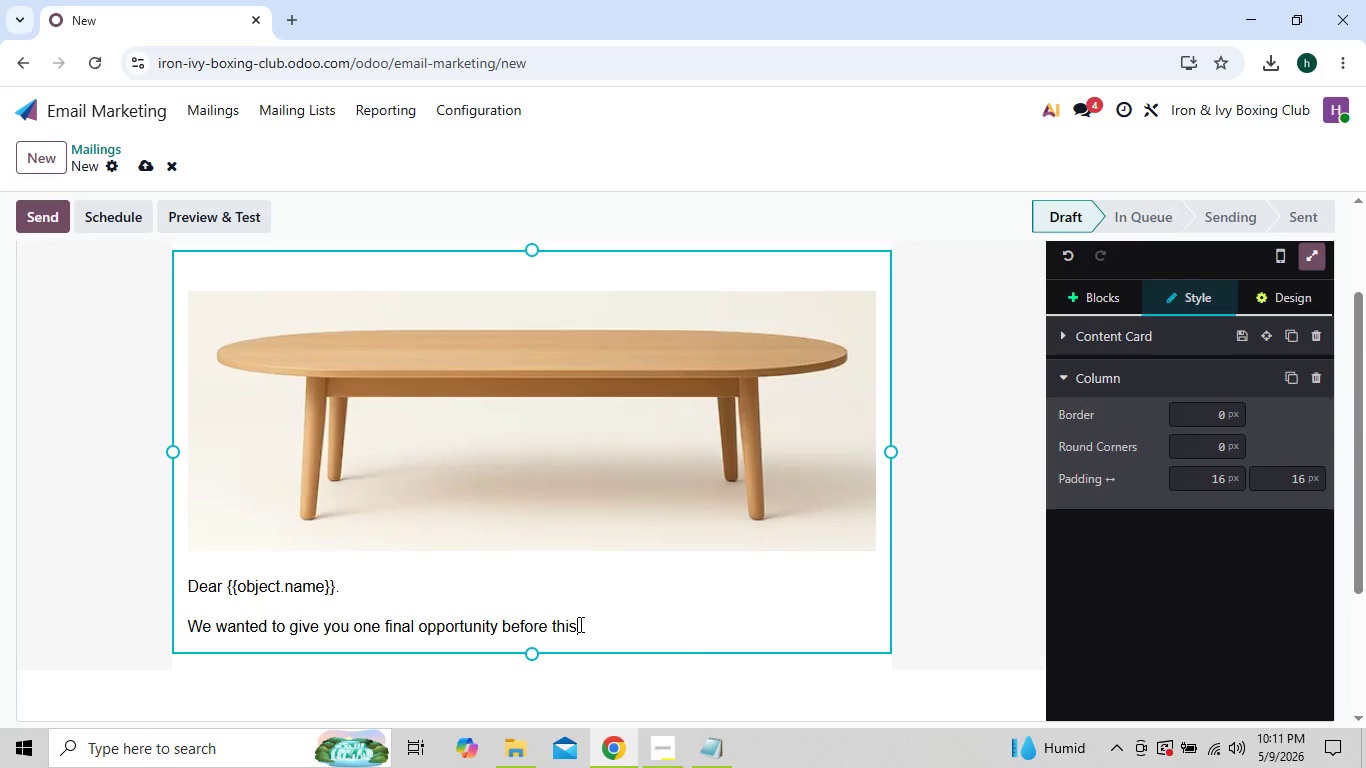 
key(Space)
 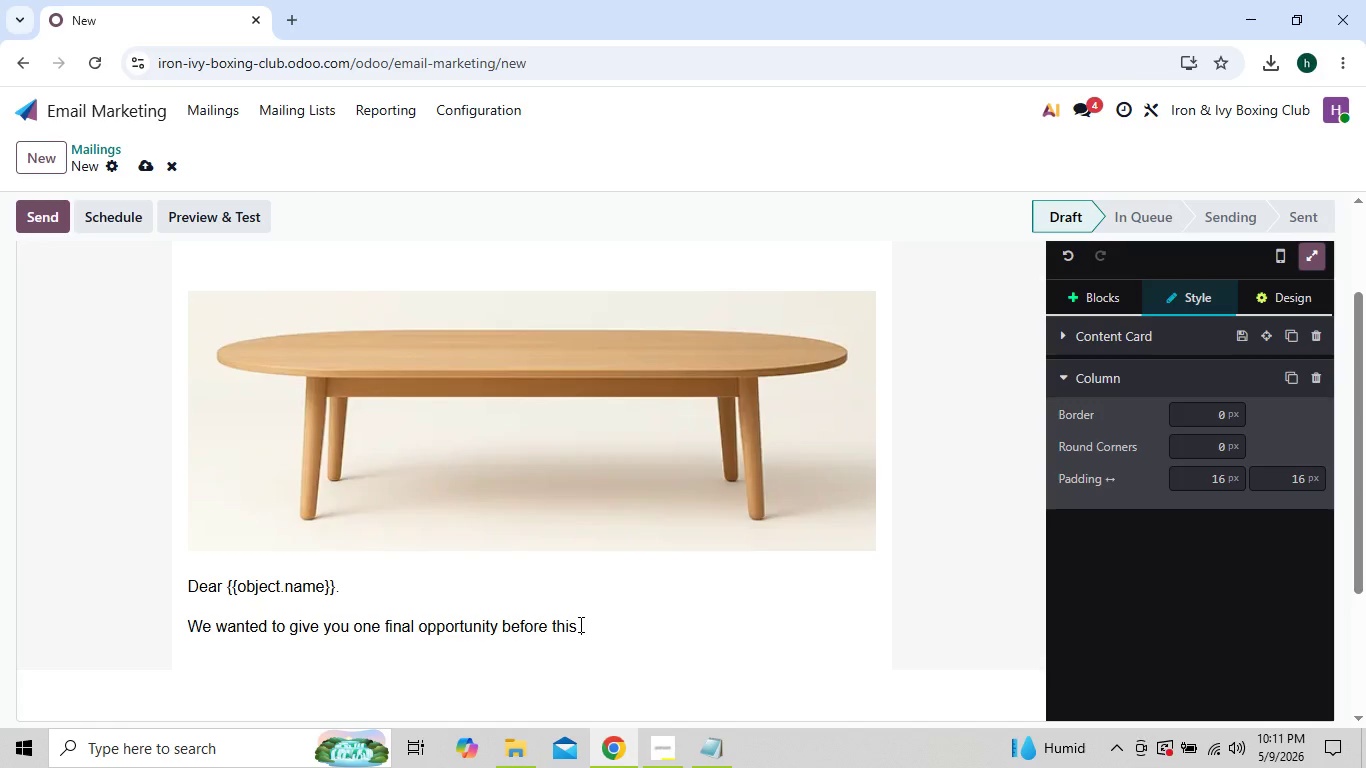 
type(offfer)
key(Backspace)
key(Backspace)
key(Backspace)
key(Backspace)
type(fer closes.)
 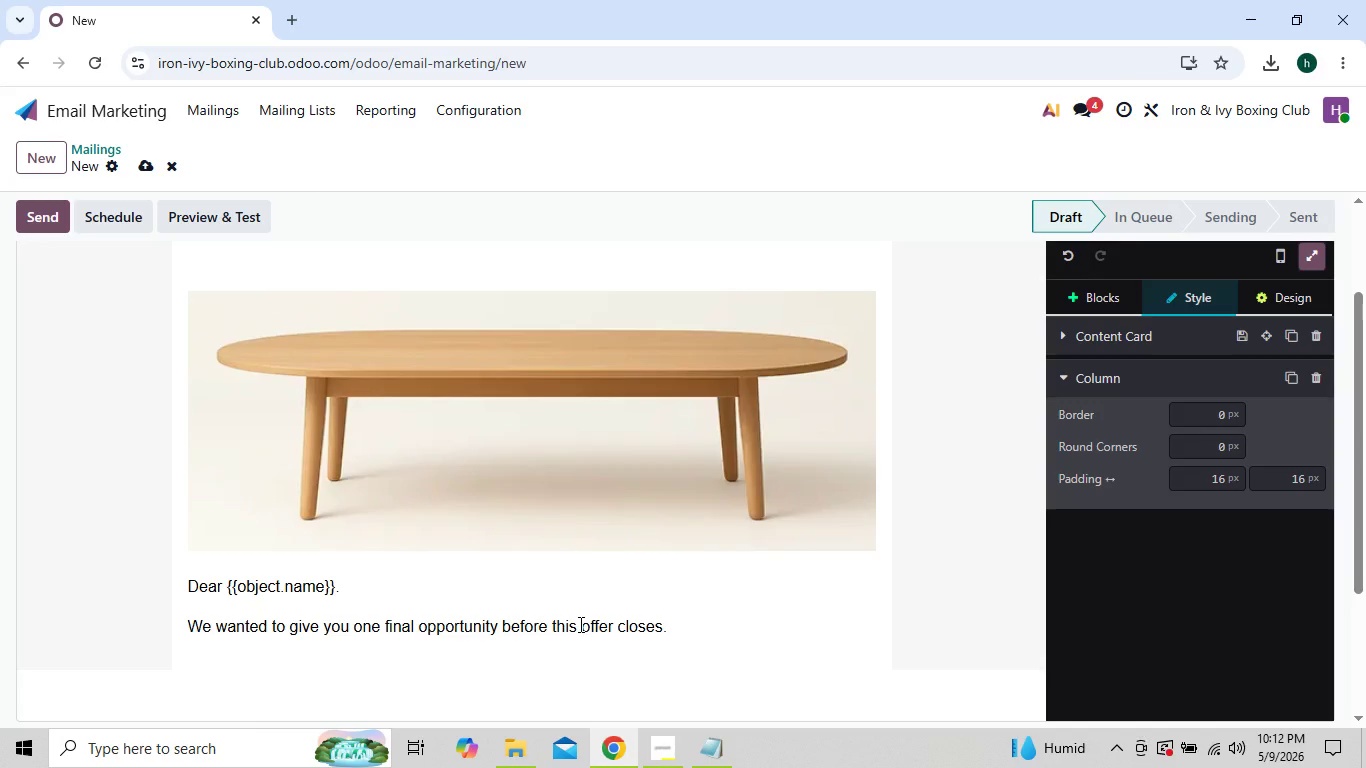 
key(Enter)
 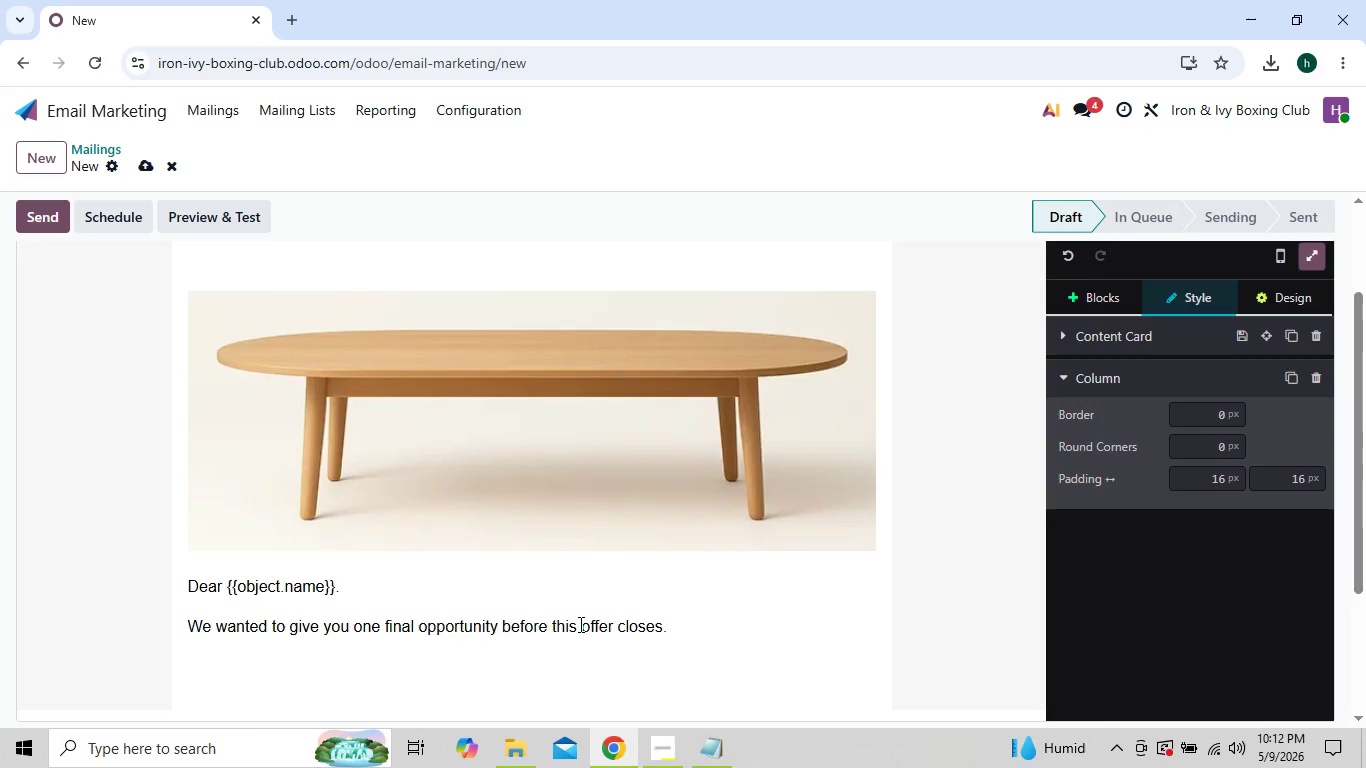 
type(For the next 72 hours, new member)
 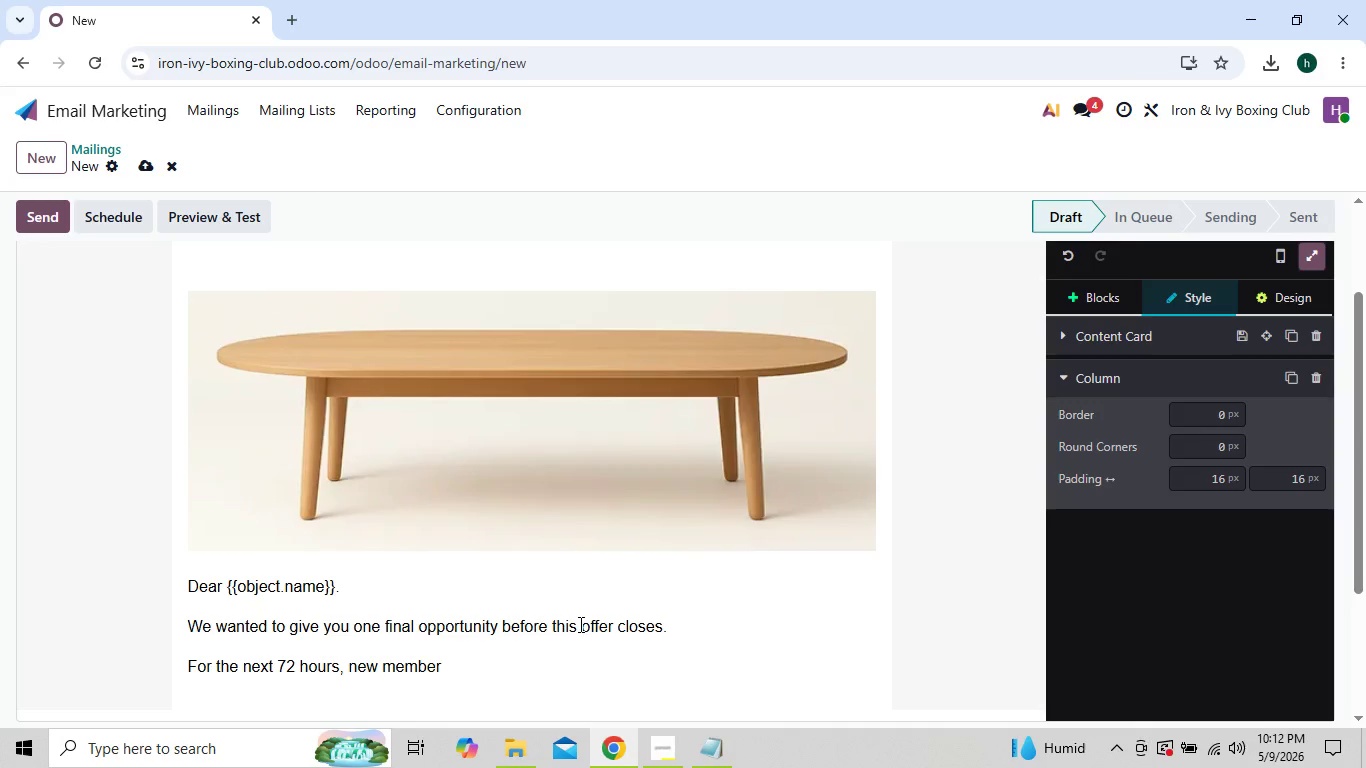 
type(s can claim:)
 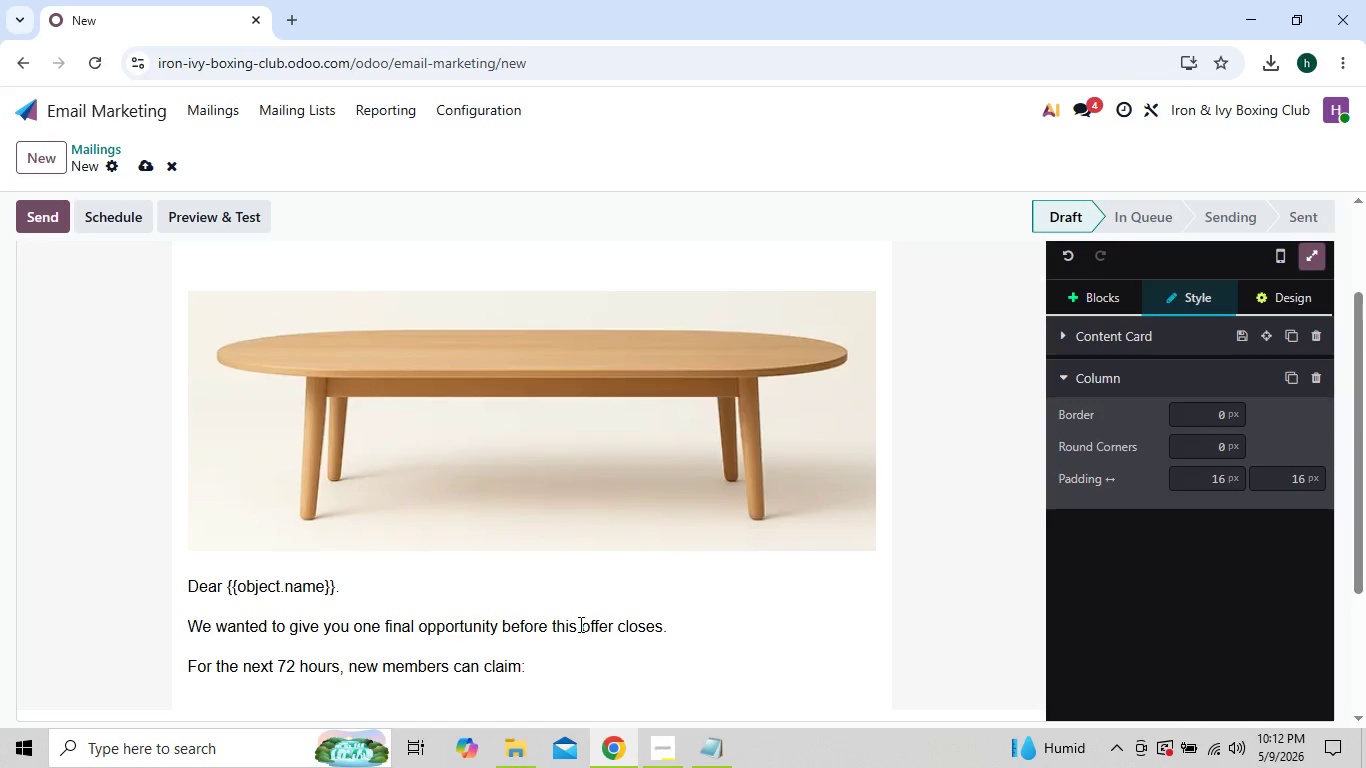 
key(Enter)
 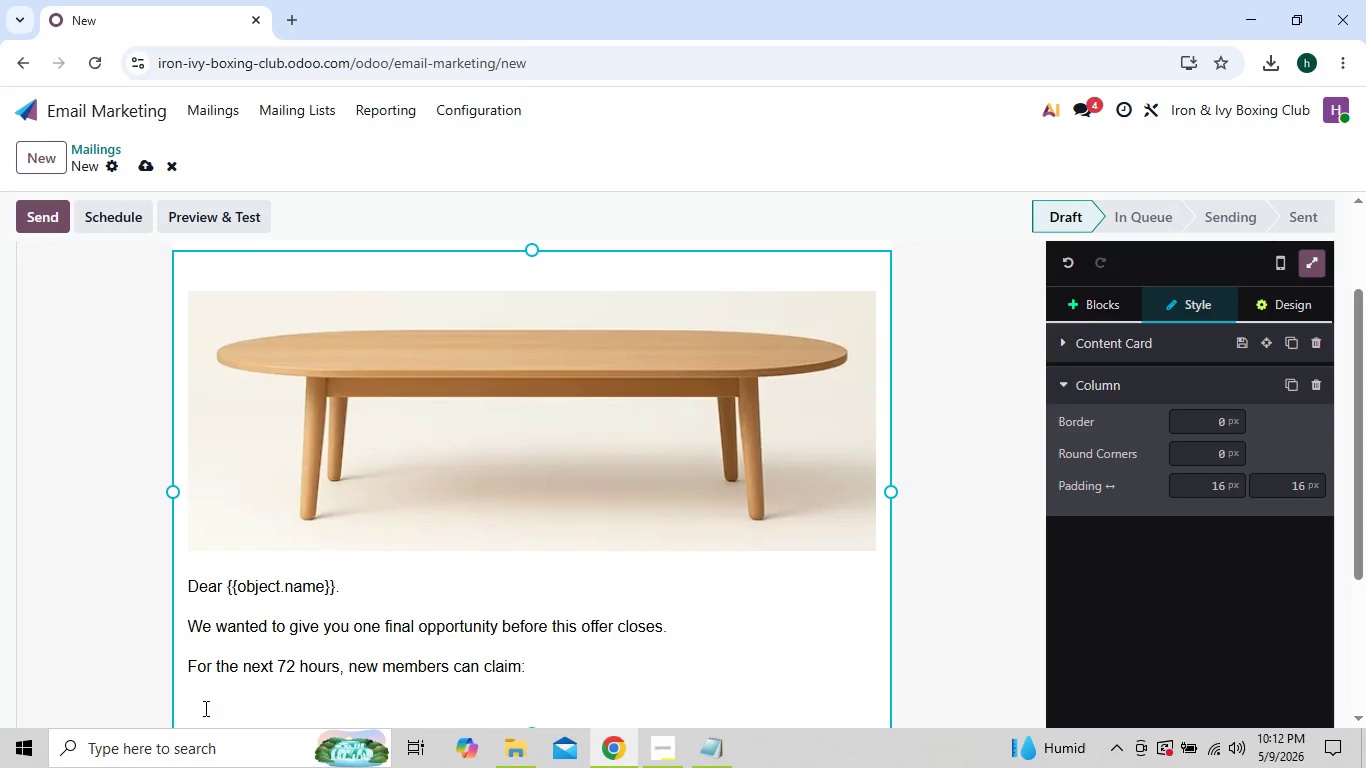 
type(/bu)
key(Backspace)
key(Backspace)
key(Backspace)
key(Backspace)
 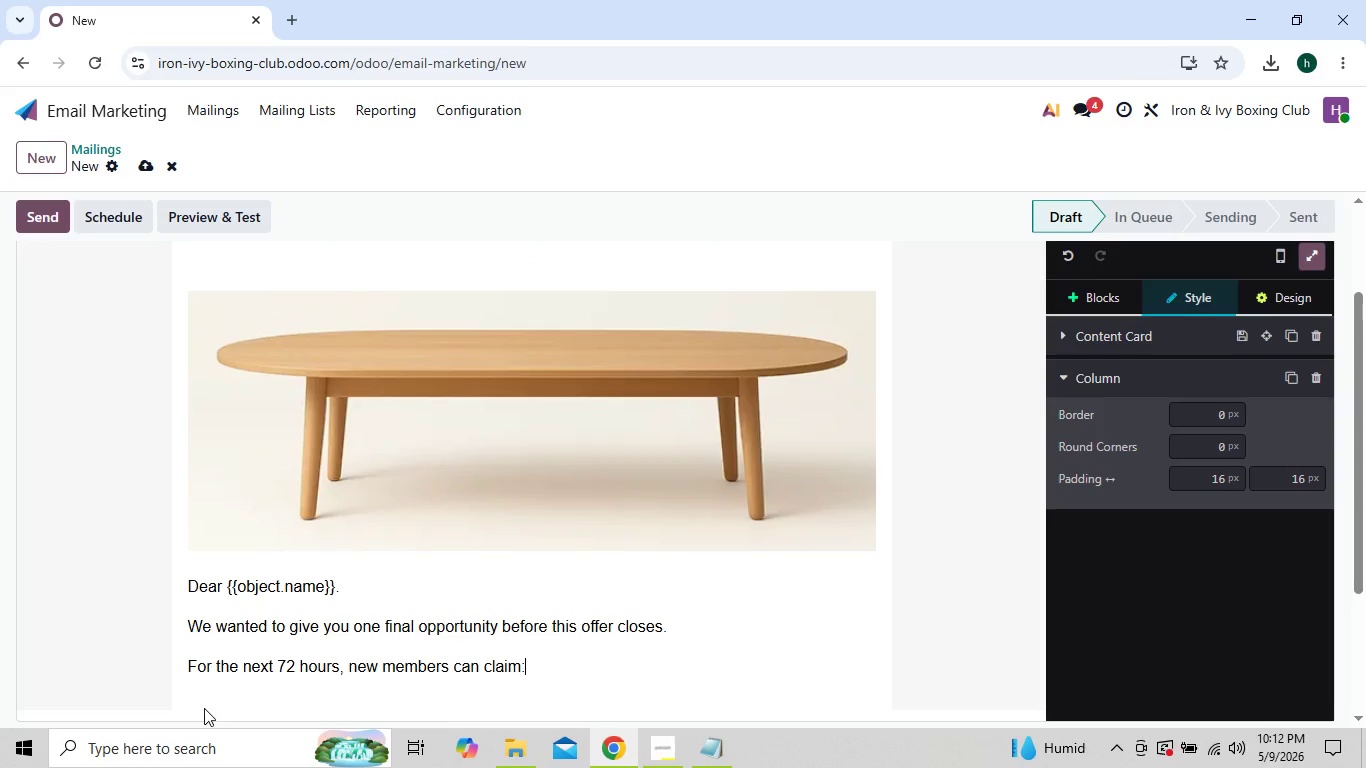 
key(Enter)
 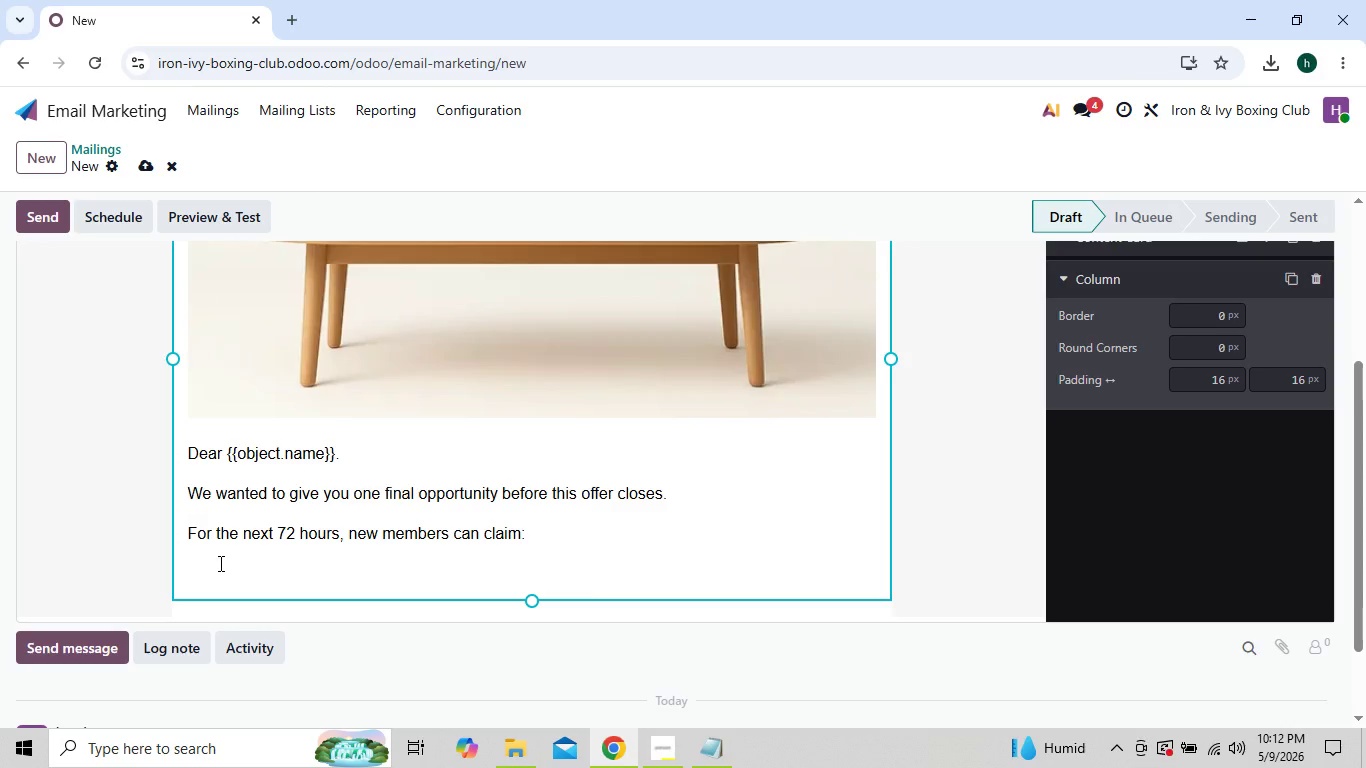 
wait(5.56)
 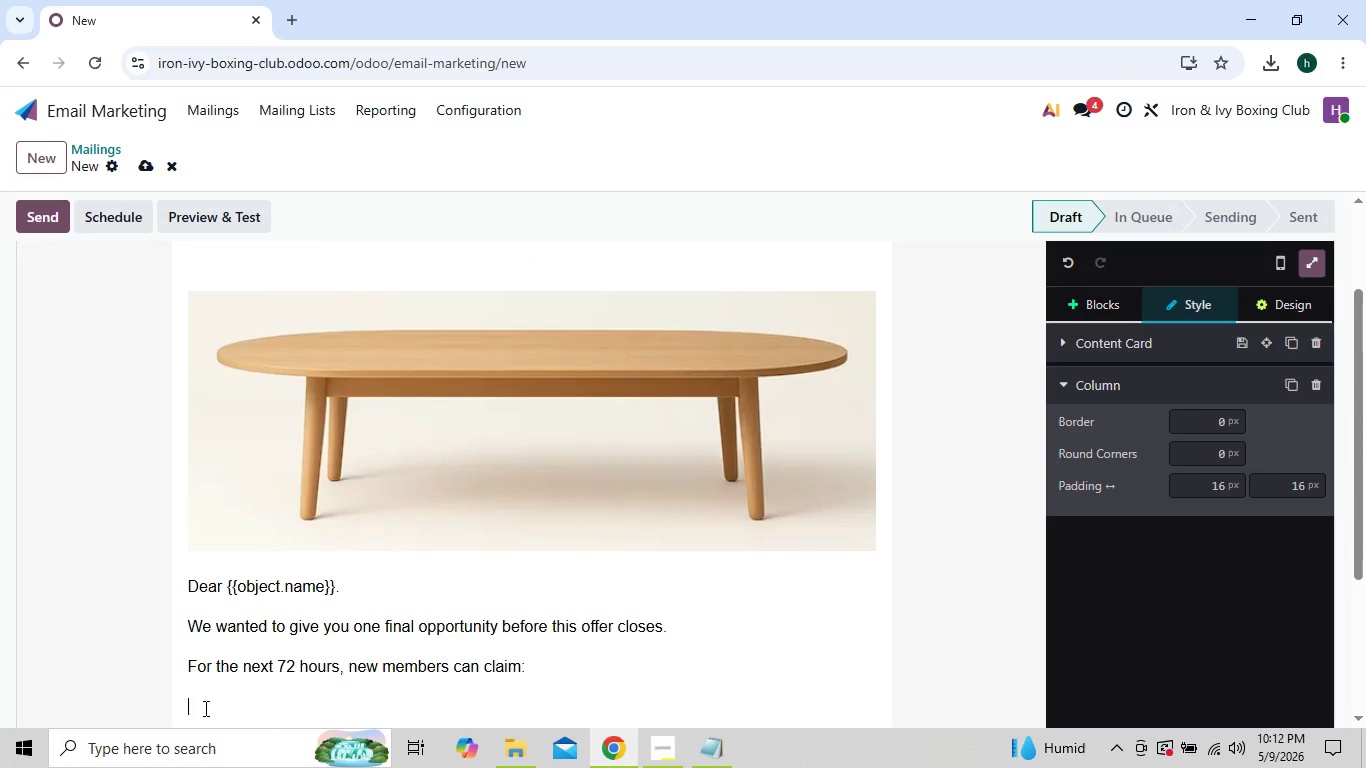 
type(/bu)
 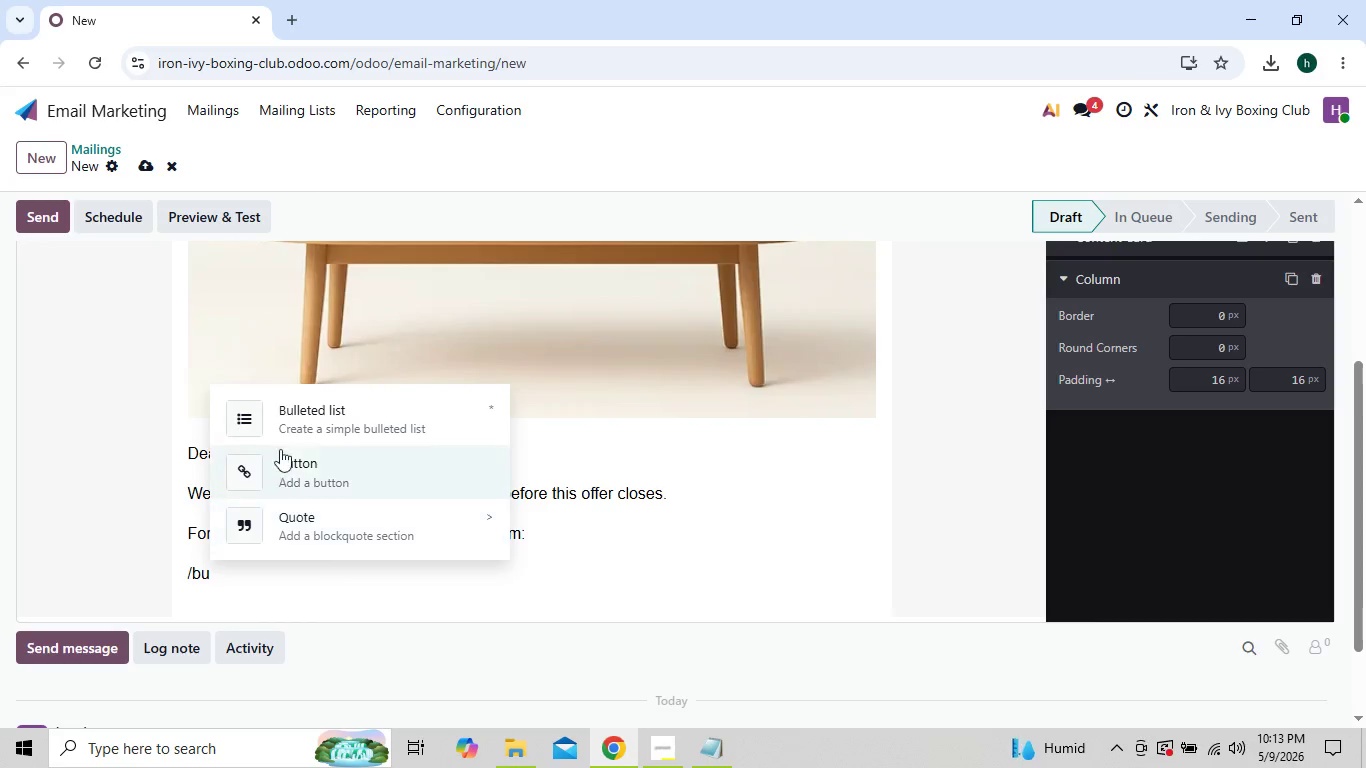 
left_click([313, 421])
 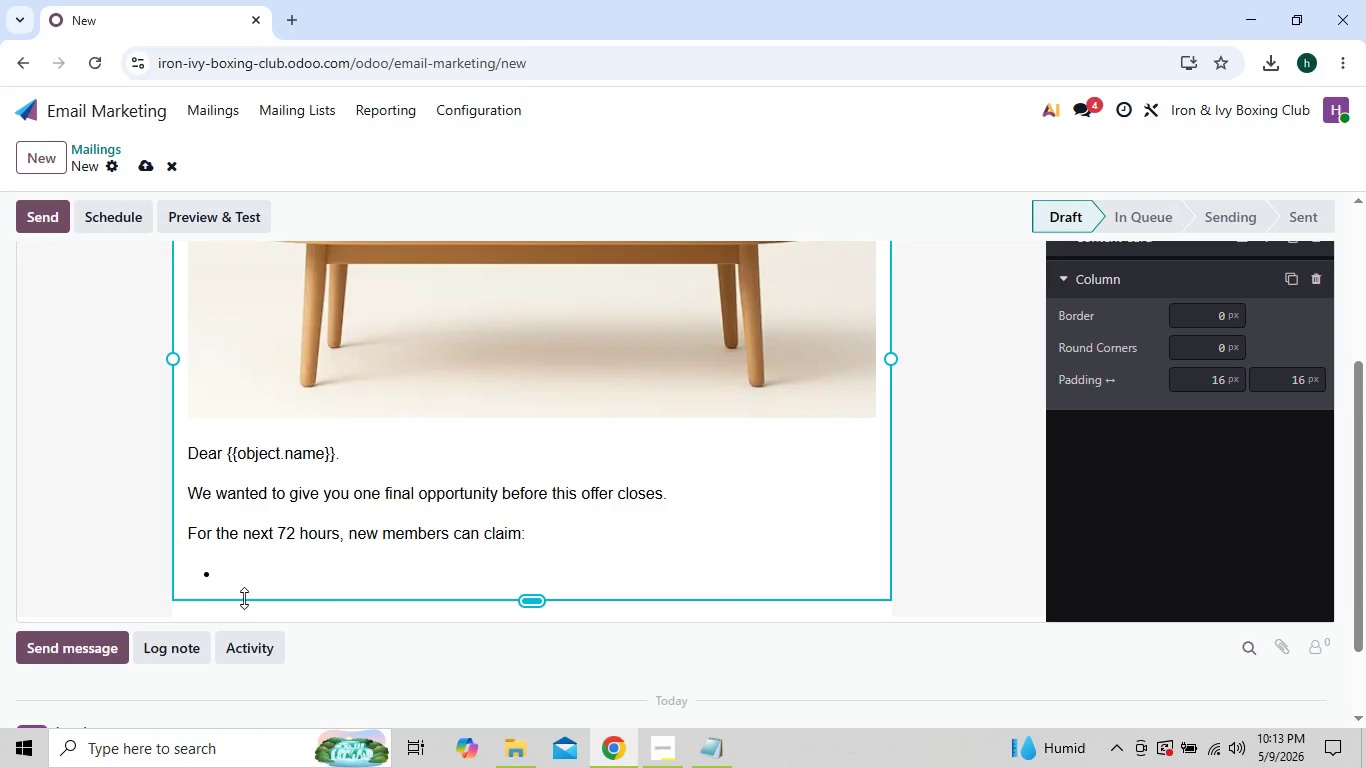 
type(A dis)
 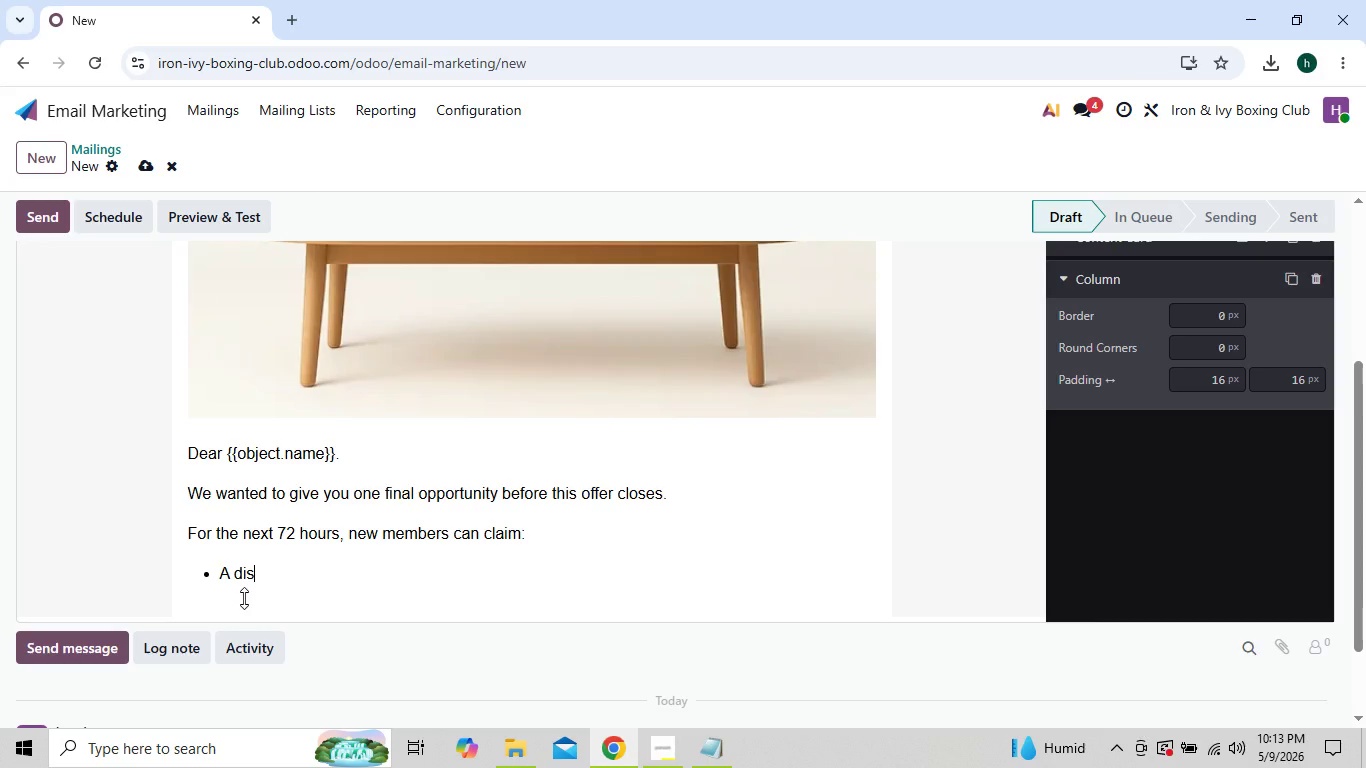 
type(counted beginner heavy-)
 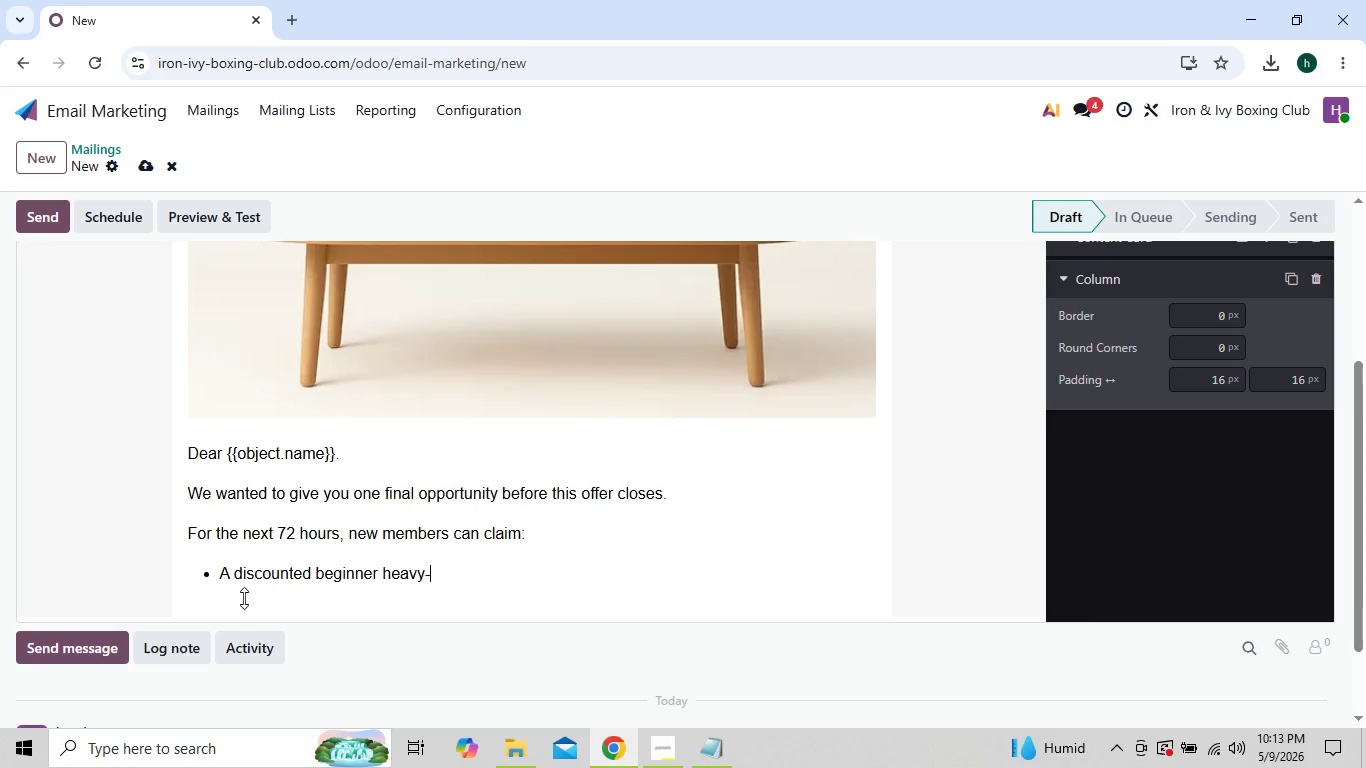 
type(heavy)
 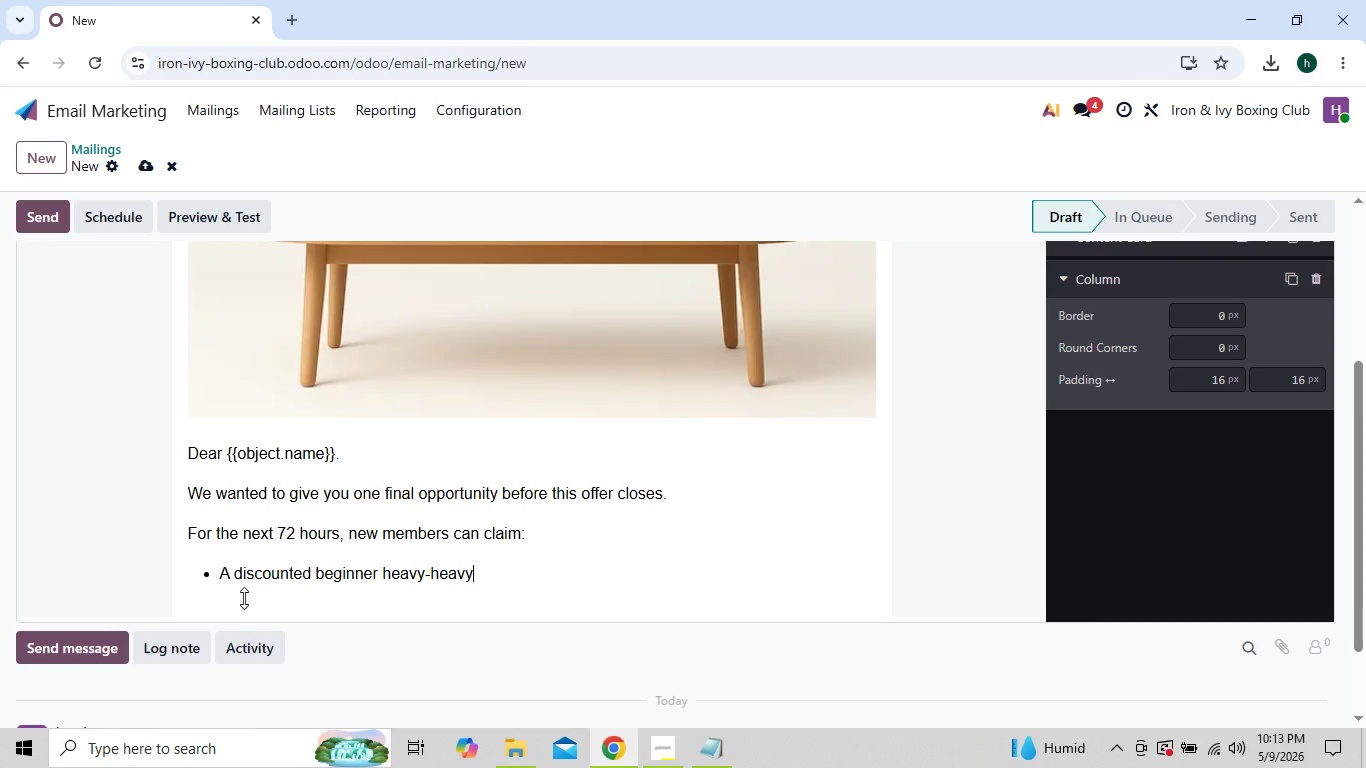 
wait(5.81)
 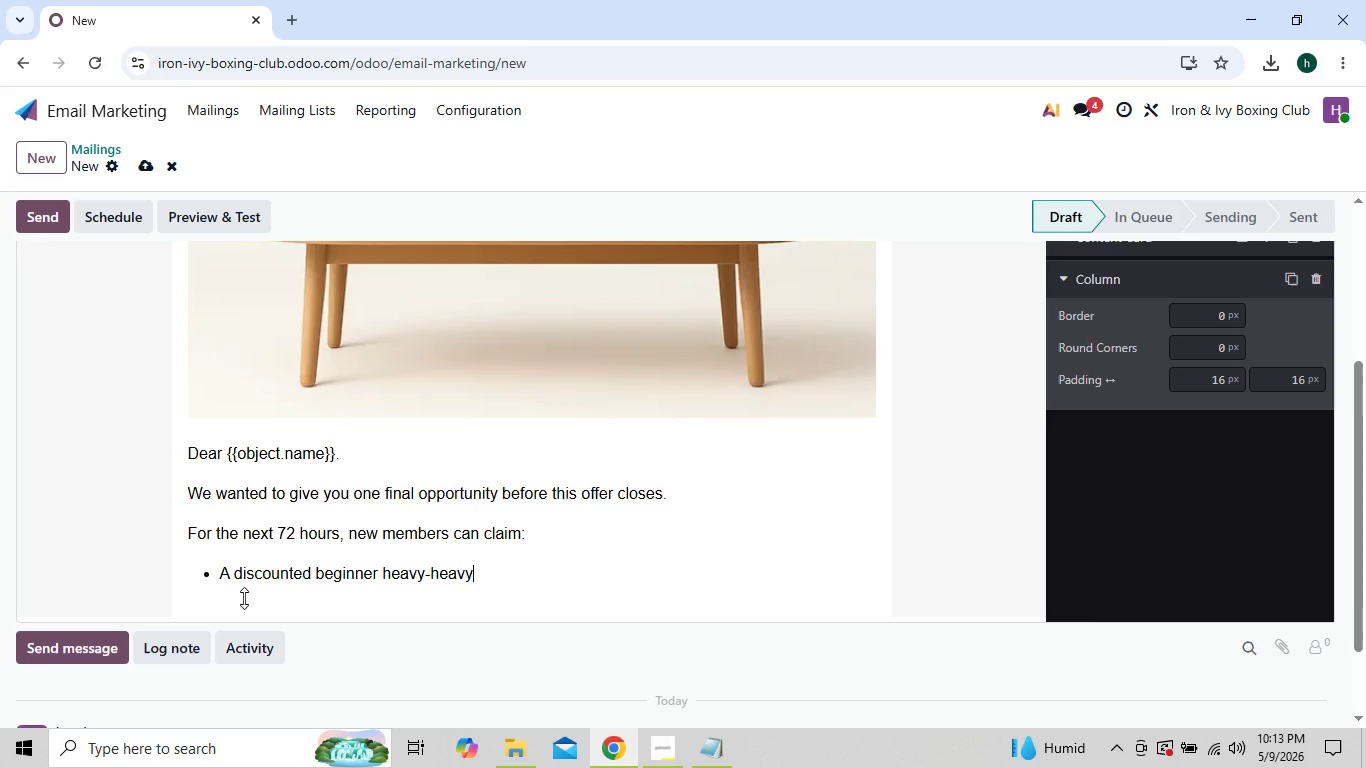 
key(Backspace)
key(Backspace)
key(Backspace)
key(Backspace)
key(Backspace)
key(Backspace)
key(Backspace)
key(Backspace)
key(Backspace)
key(Backspace)
key(Backspace)
key(Backspace)
type(-heavy-bag session)
 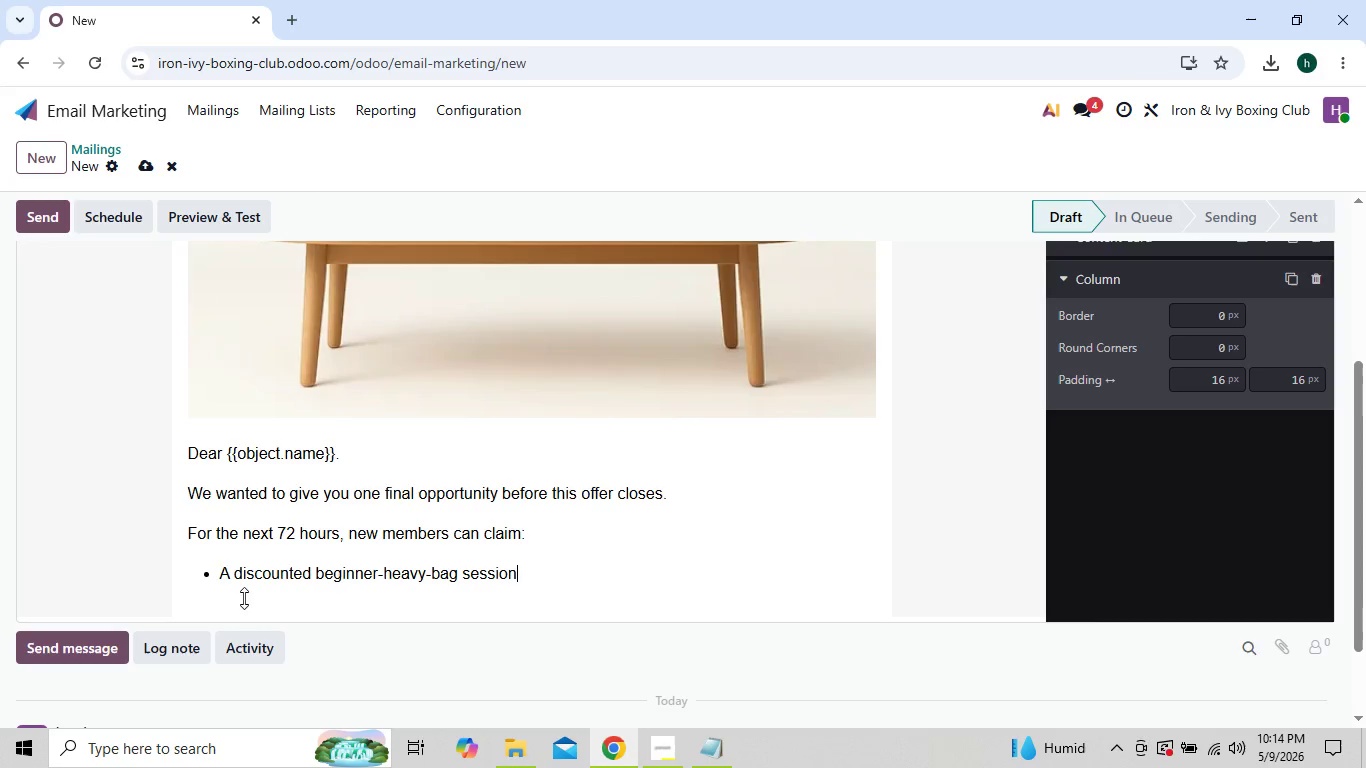 
key(Enter)
 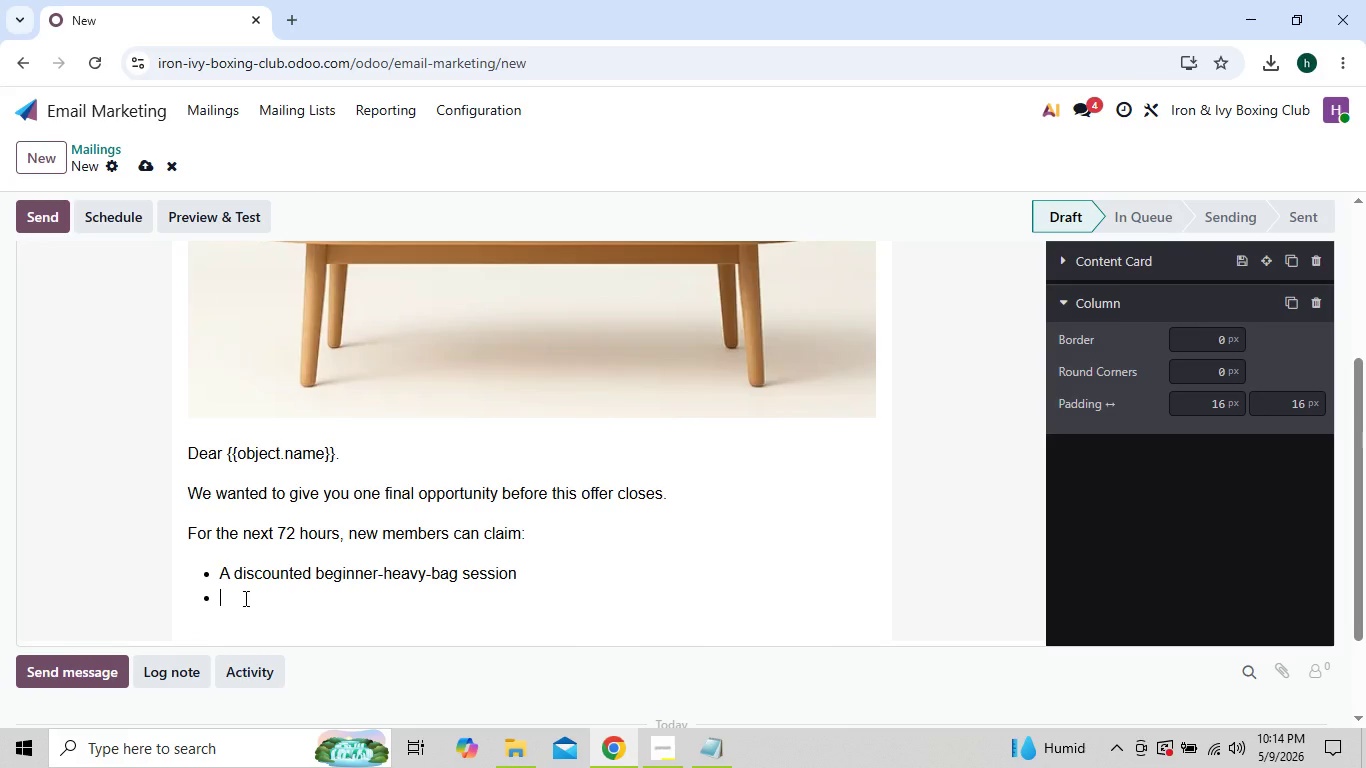 
type(Compliment)
 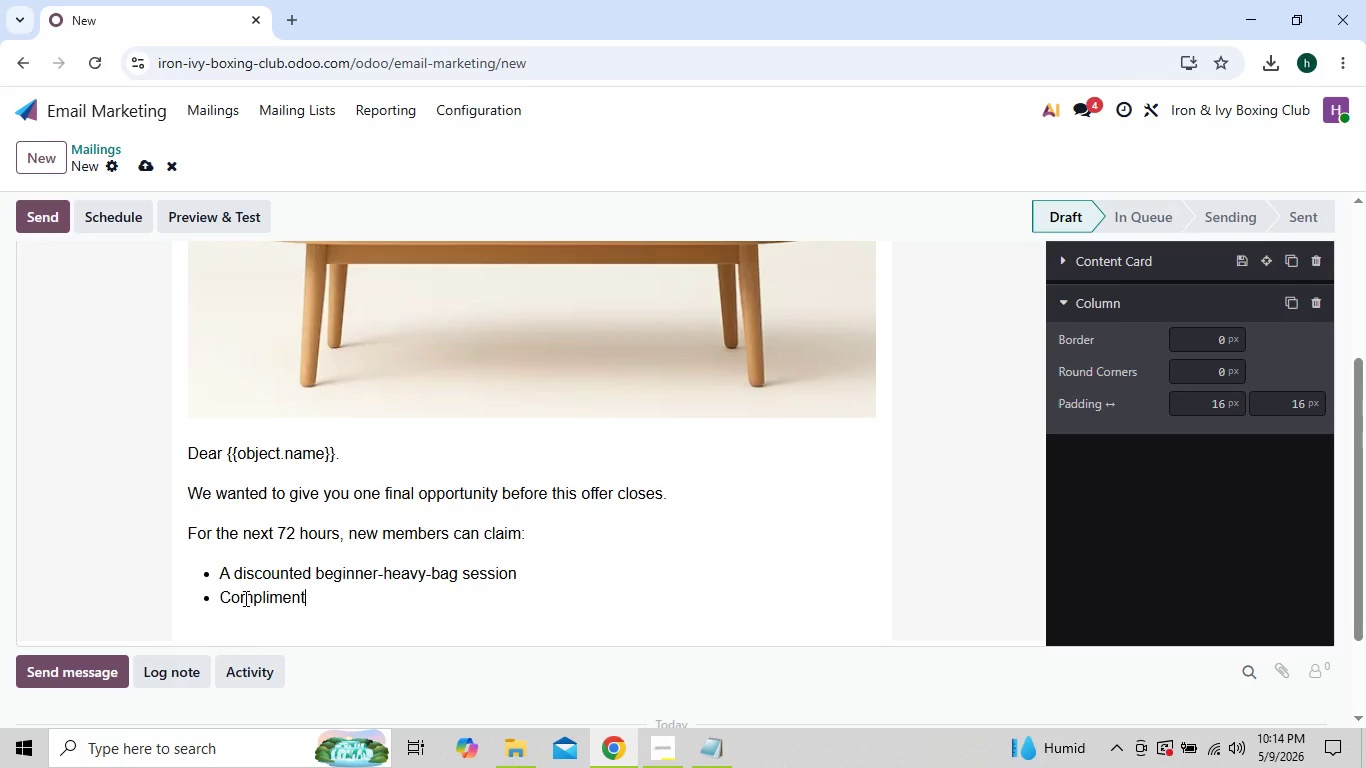 
type(ary glove t)
key(Backspace)
type(rental)
 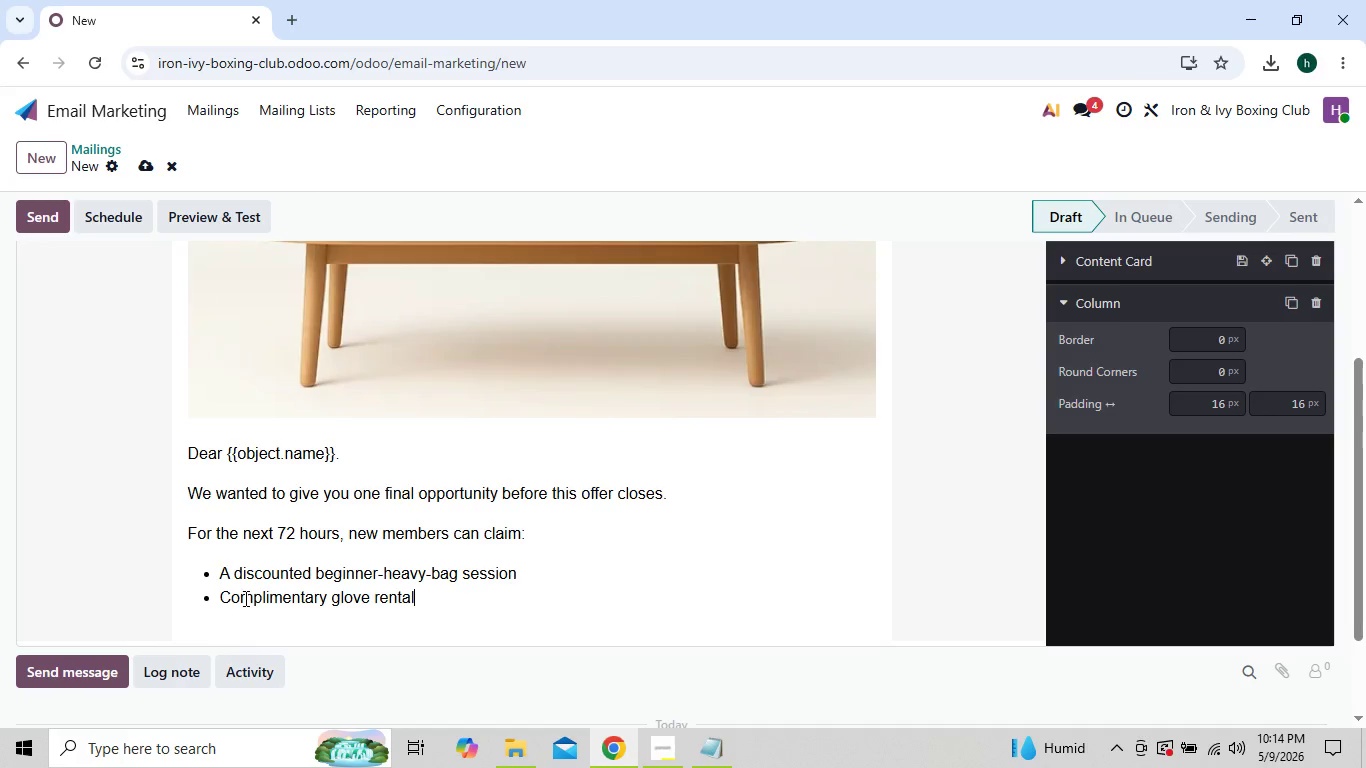 
key(Enter)
 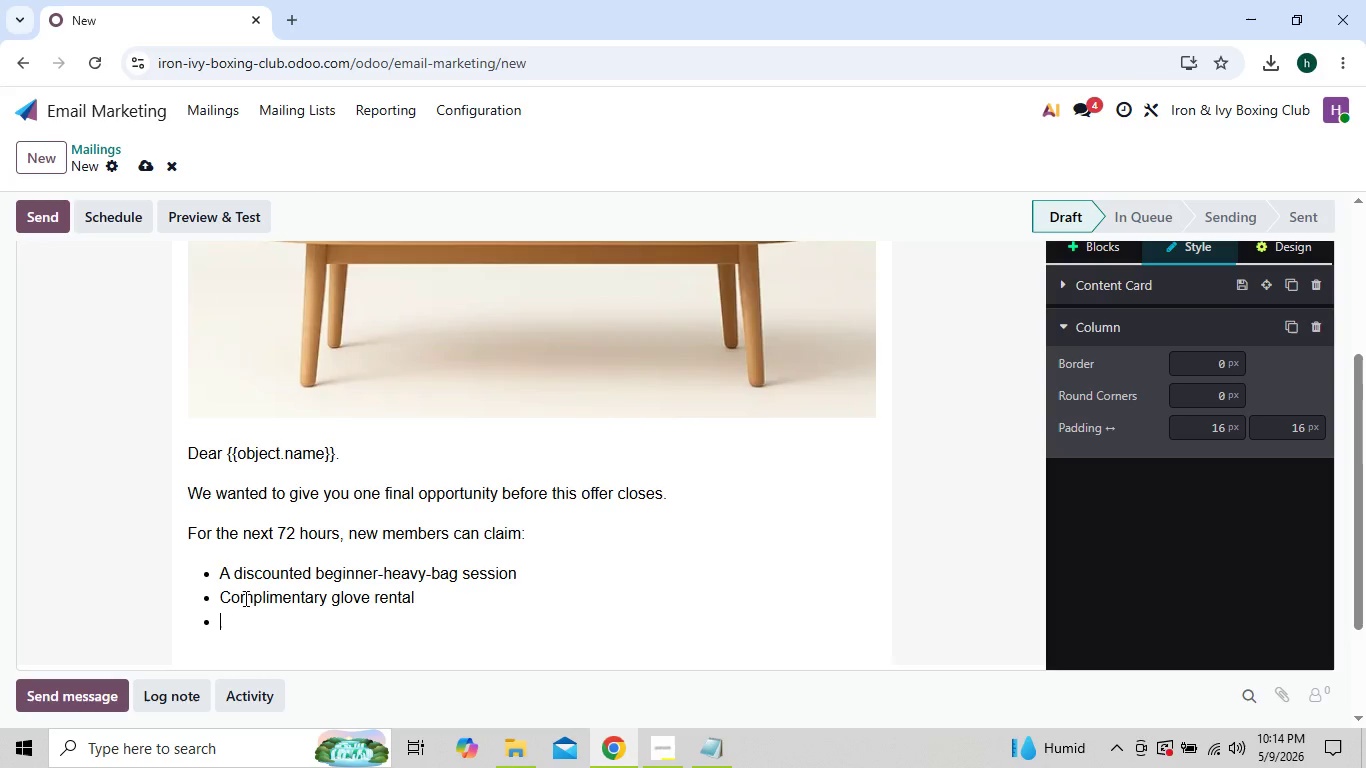 
type(Firss)
key(Backspace)
type(t-time coaching)
 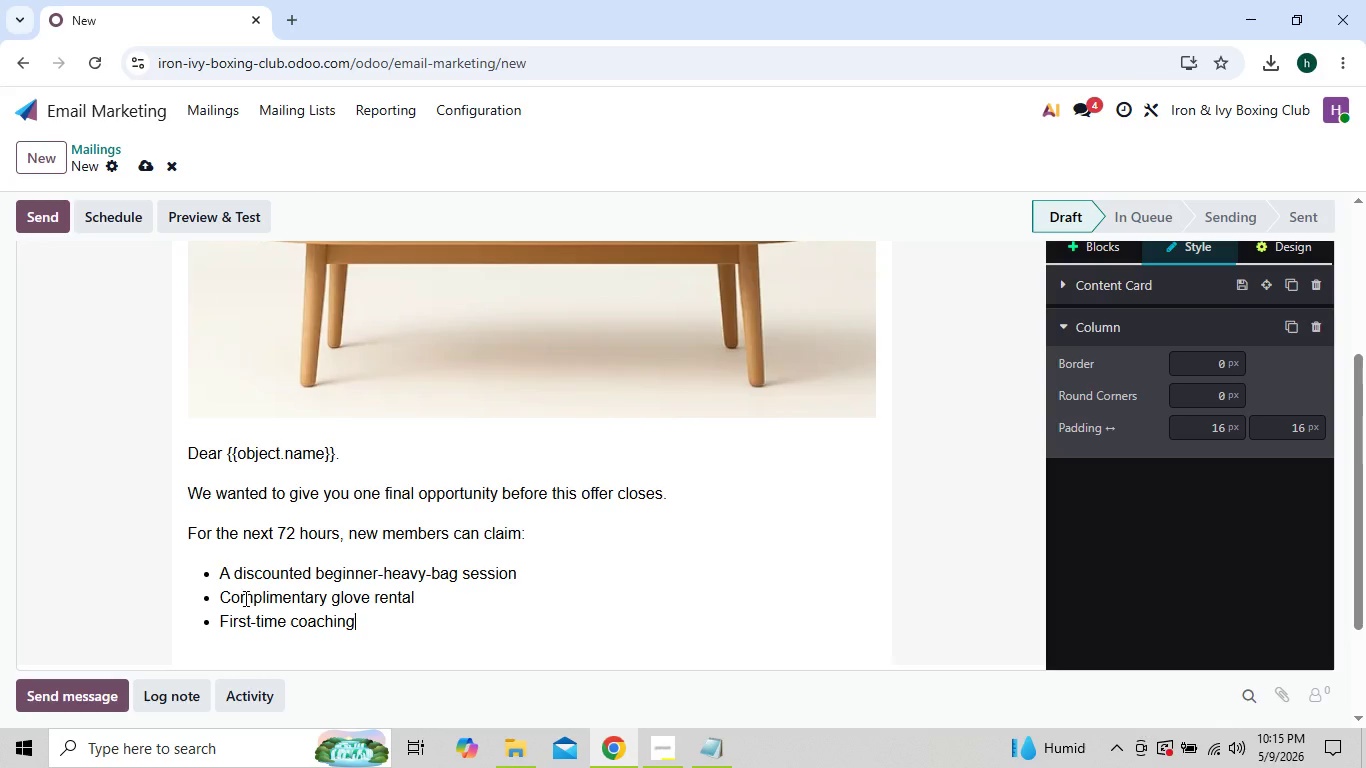 
wait(6.09)
 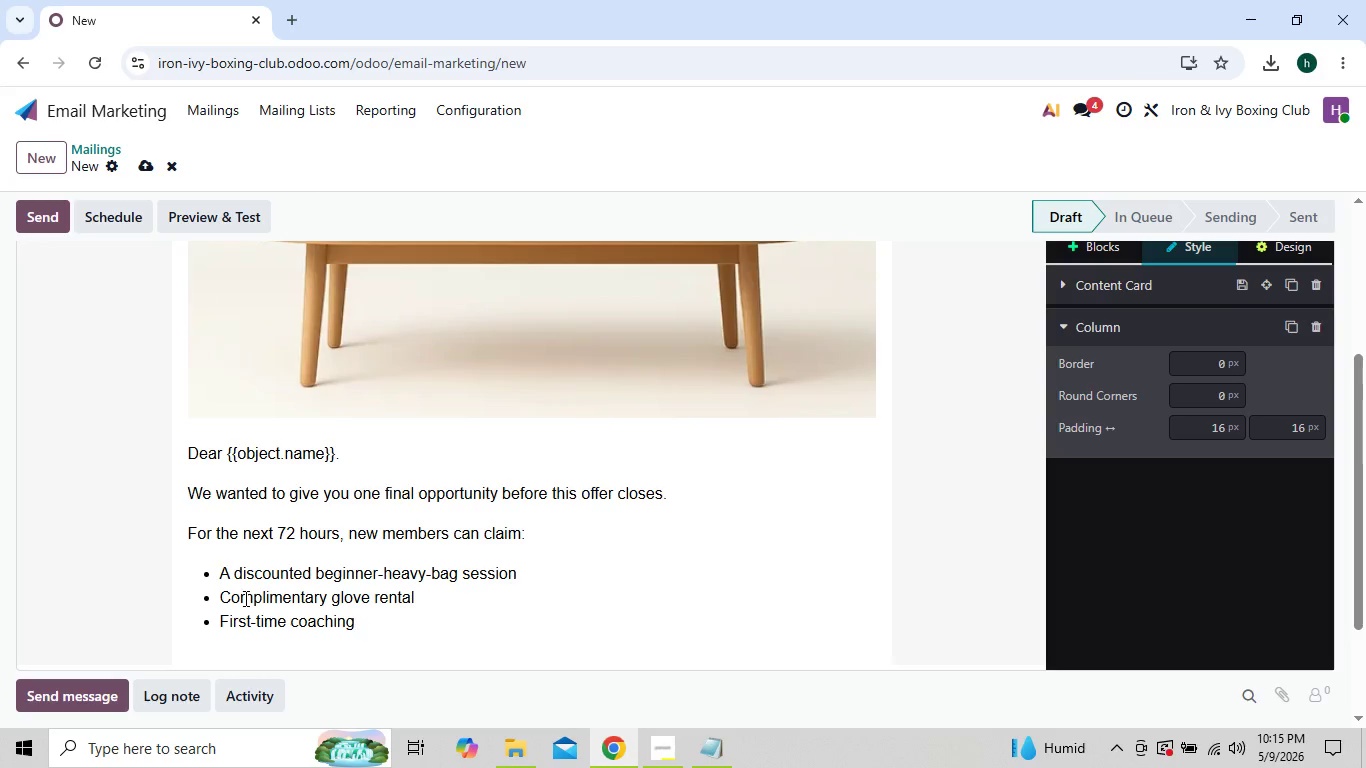 
type( assess)
 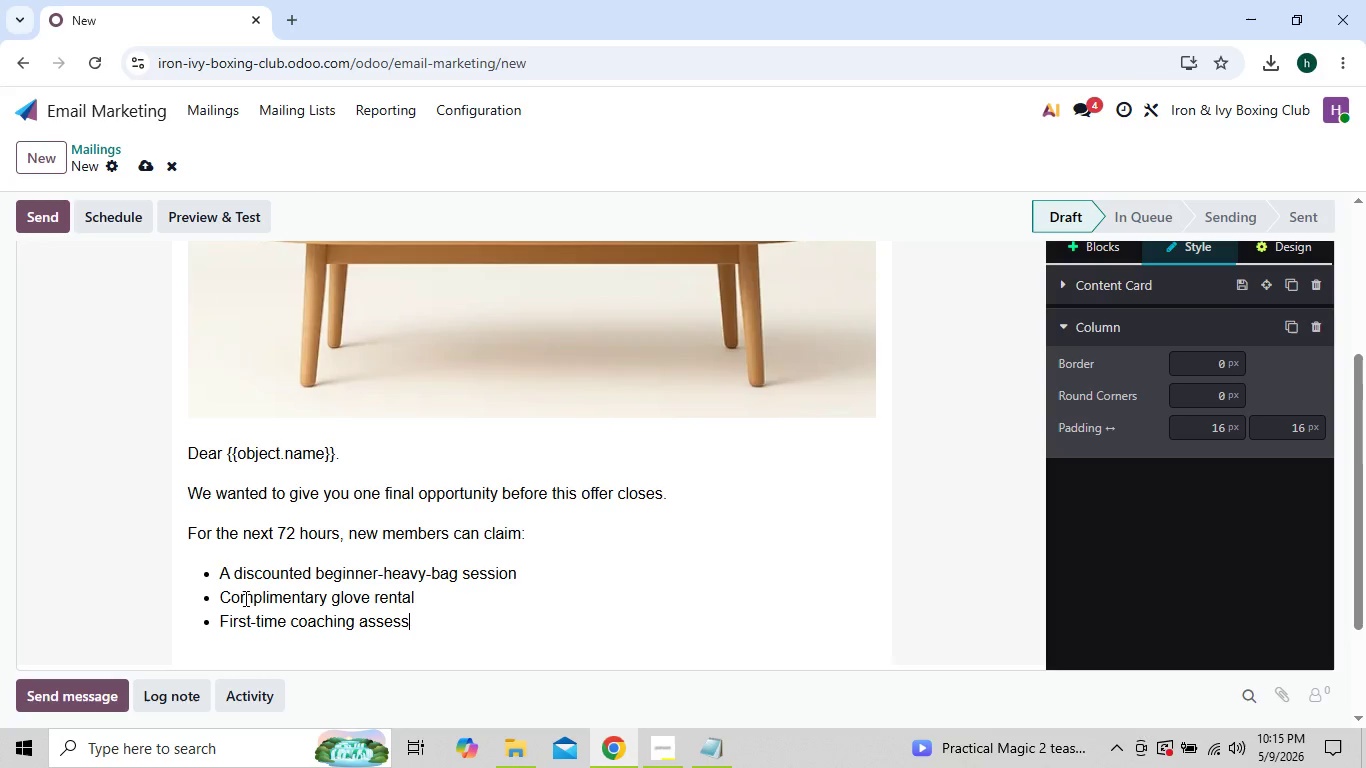 
wait(6.06)
 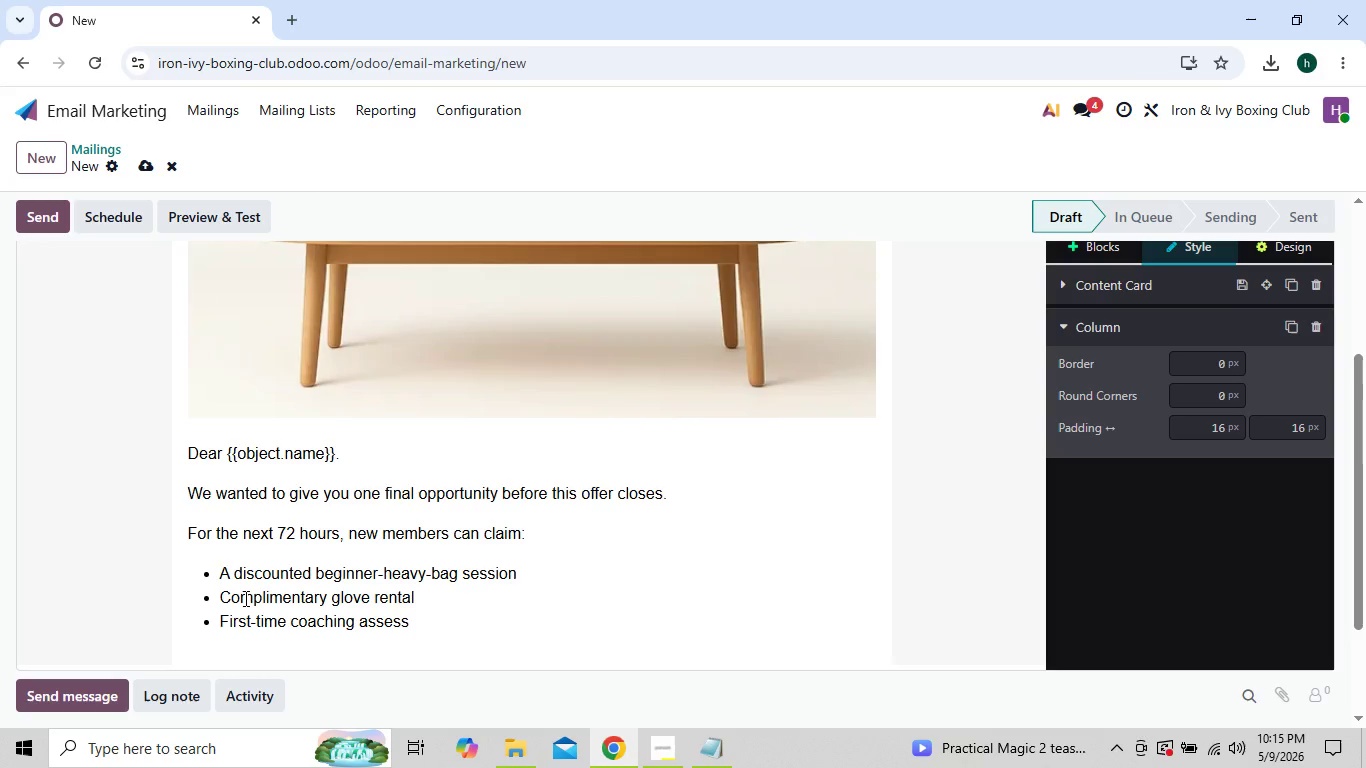 
type(ment)
 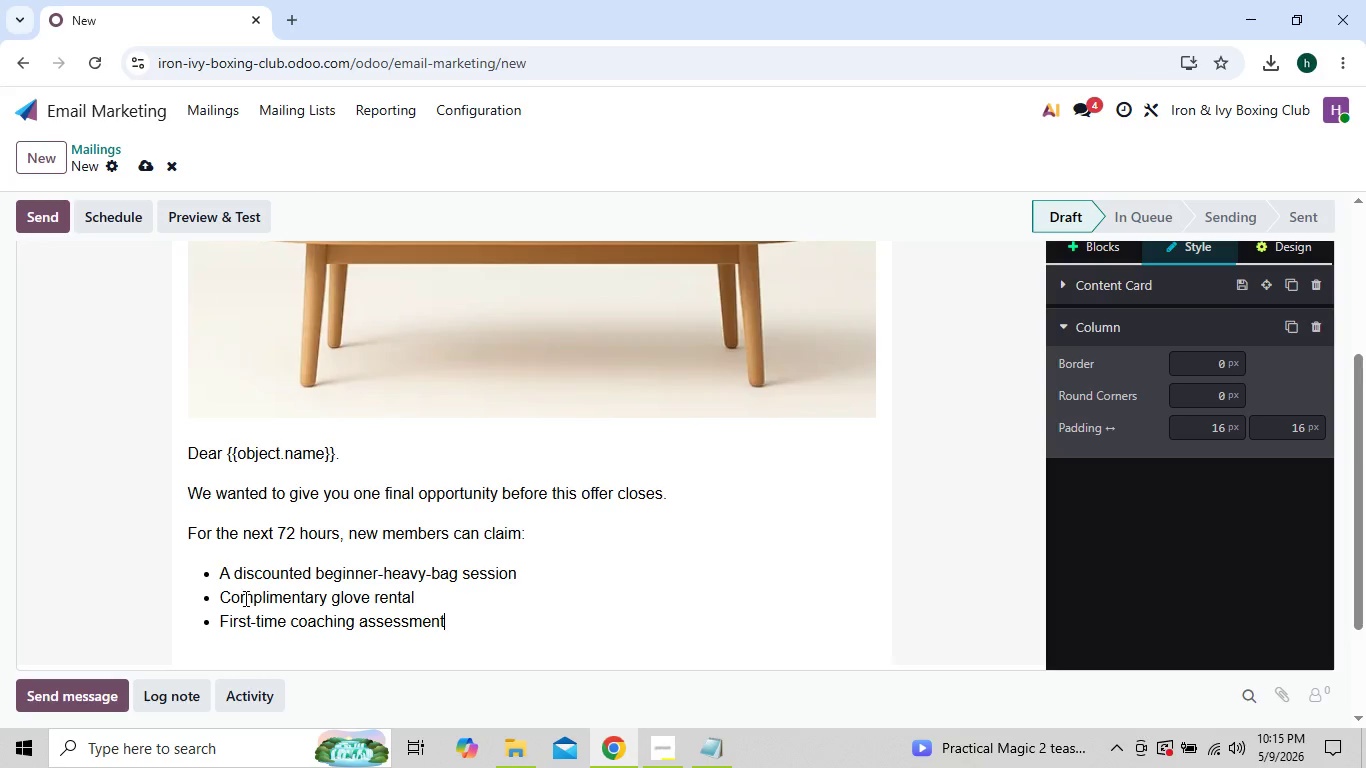 
key(Enter)
 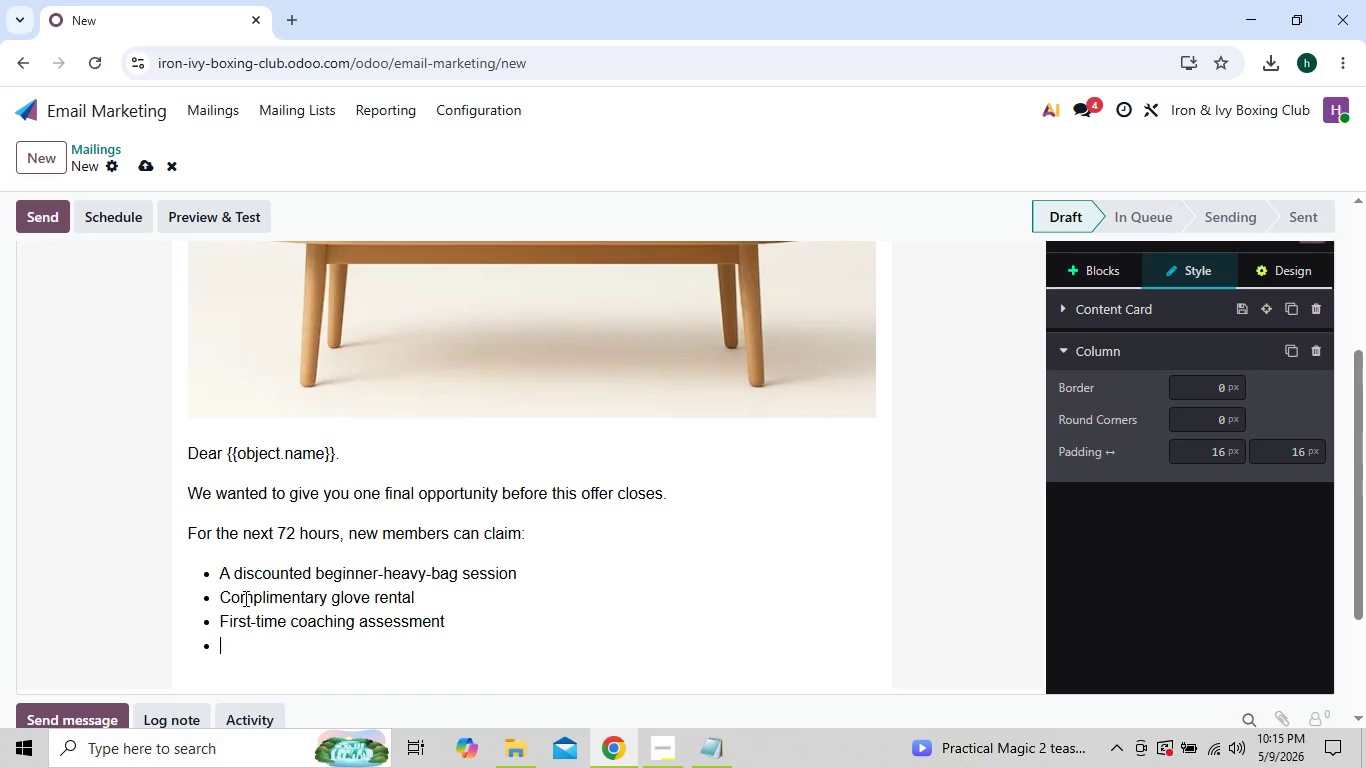 
type(Priority access to beginner scheduli)
 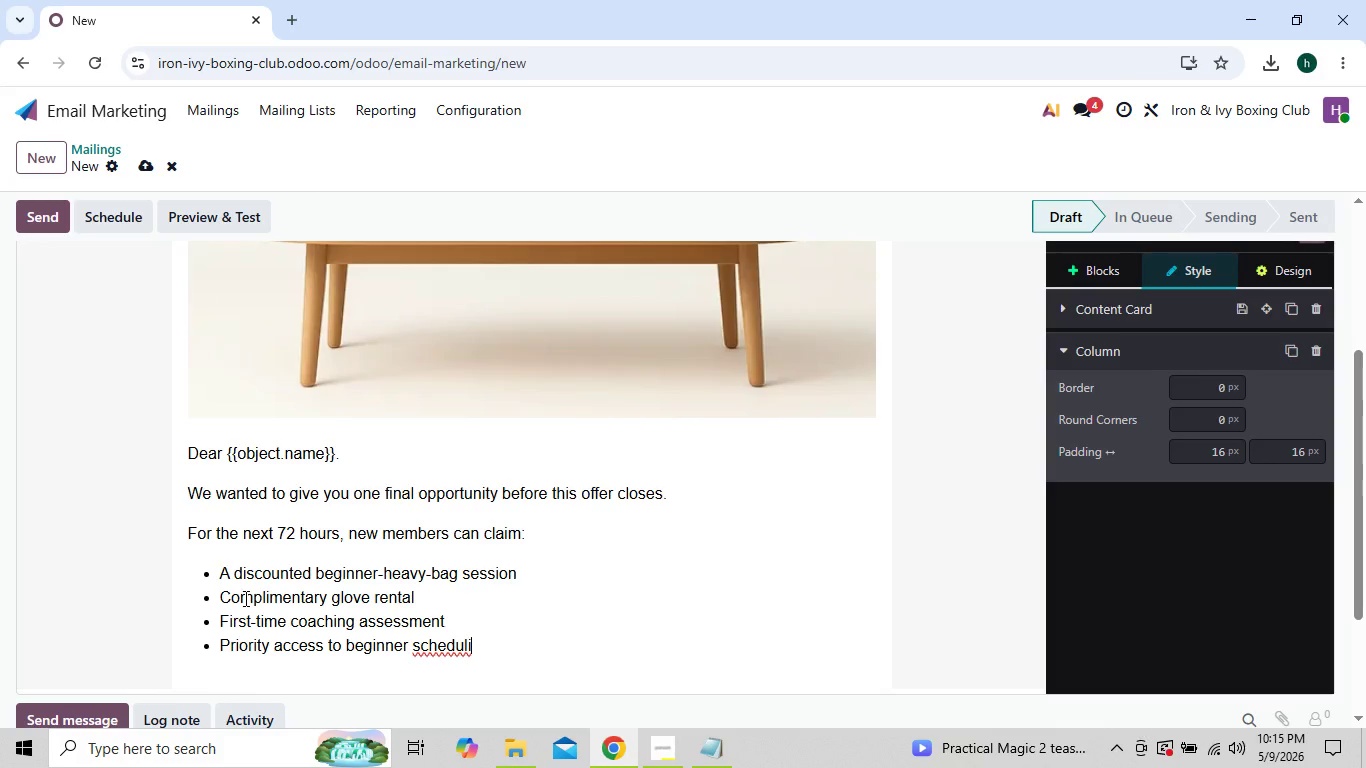 
type(ng)
 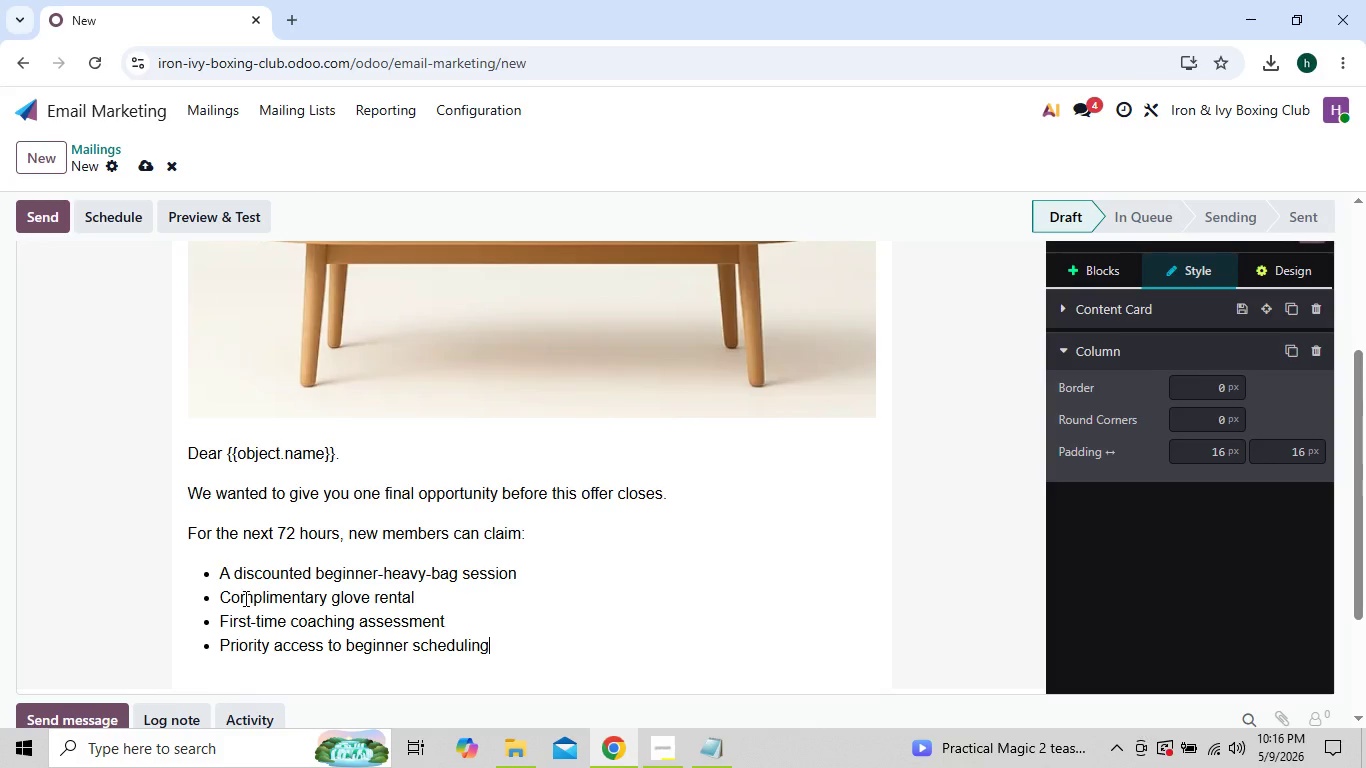 
key(Enter)
 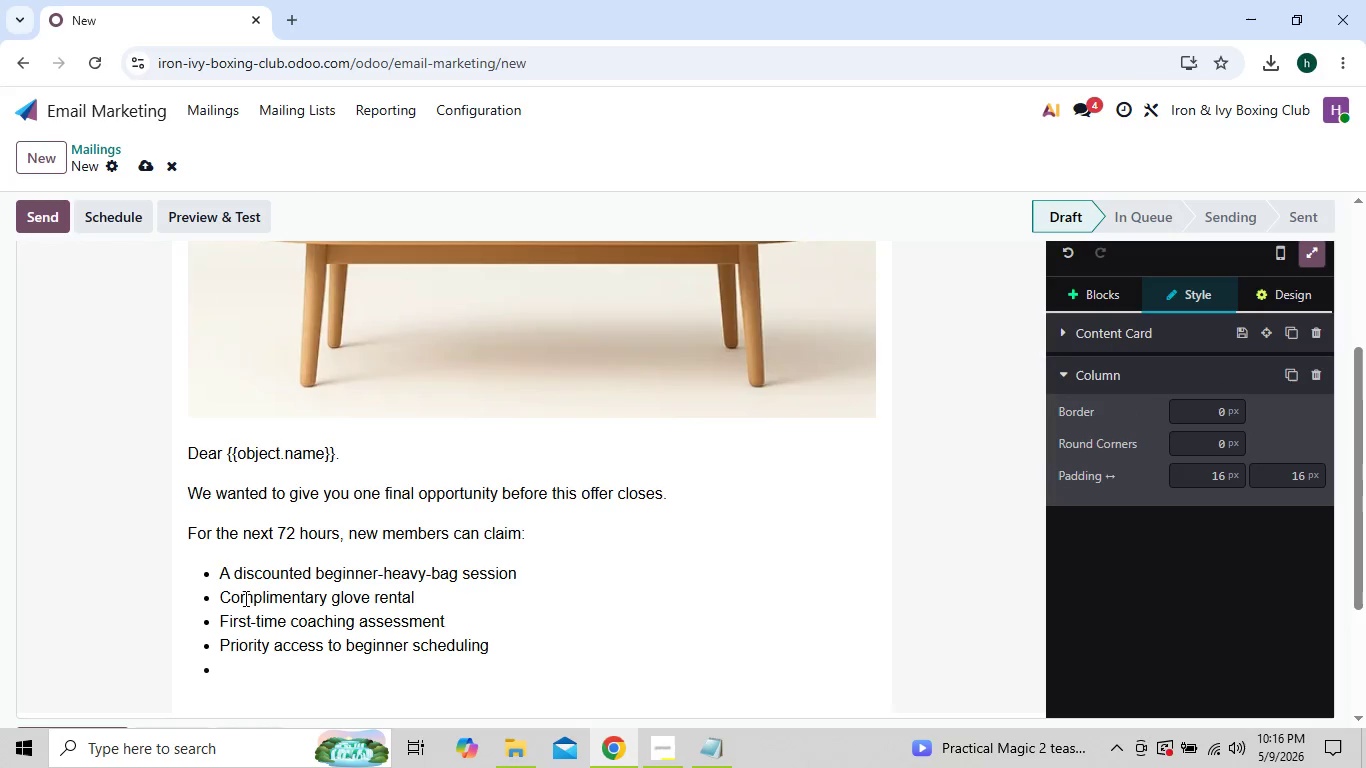 
key(Backspace)
 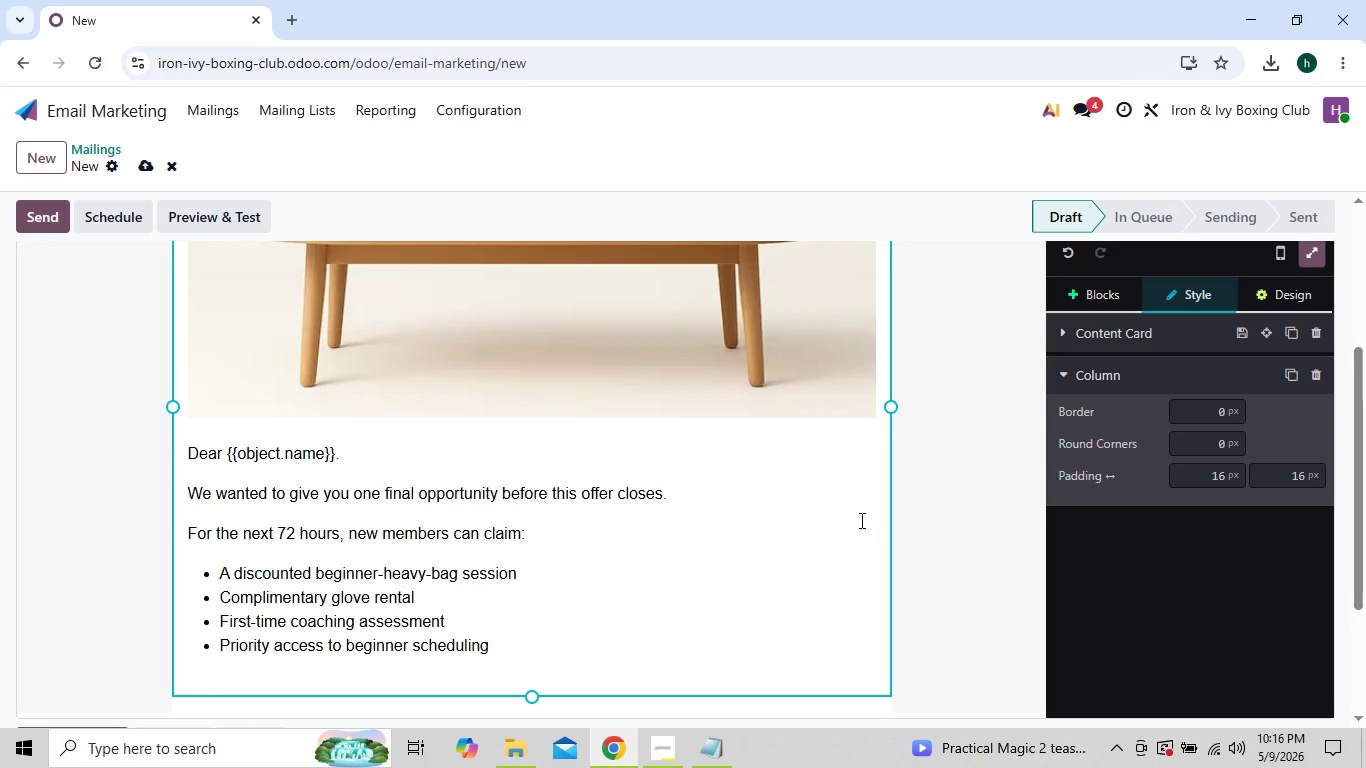 
double_click([926, 541])
 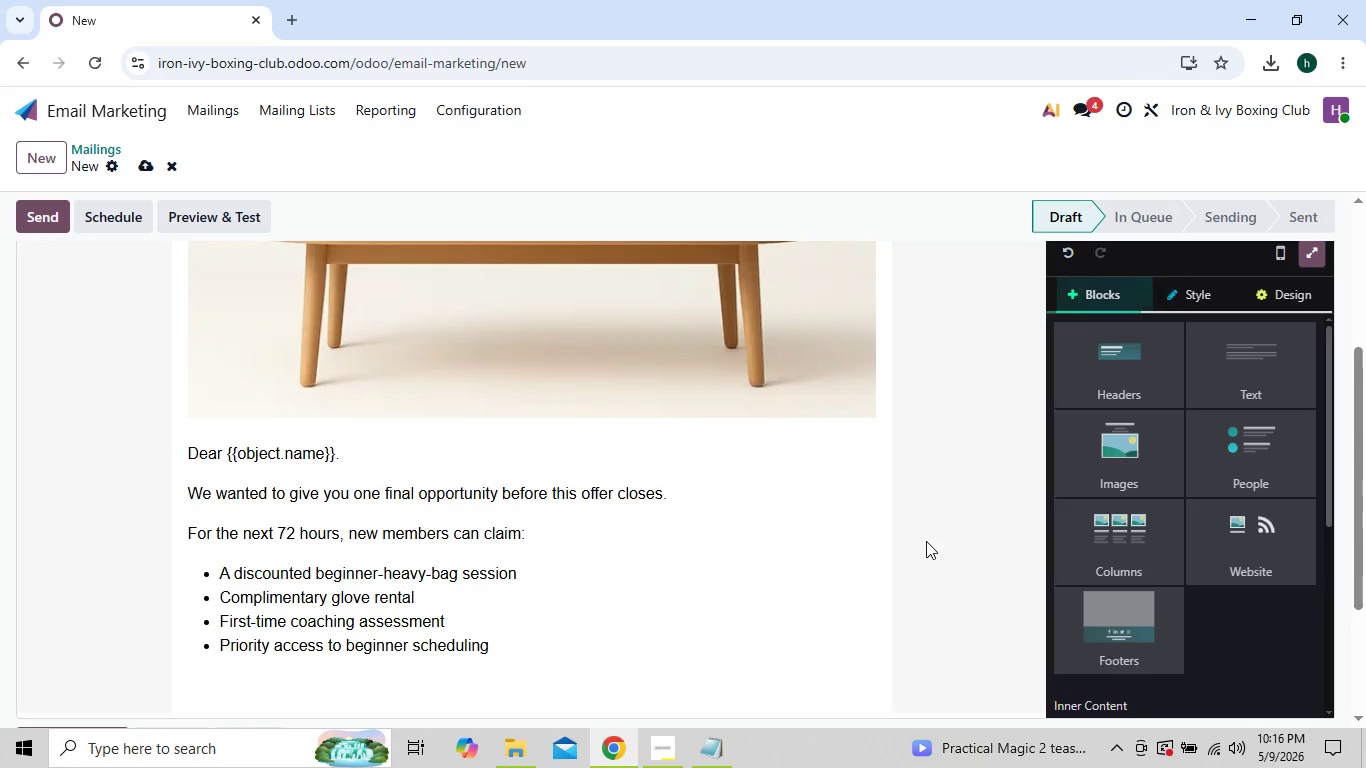 
triple_click([926, 541])
 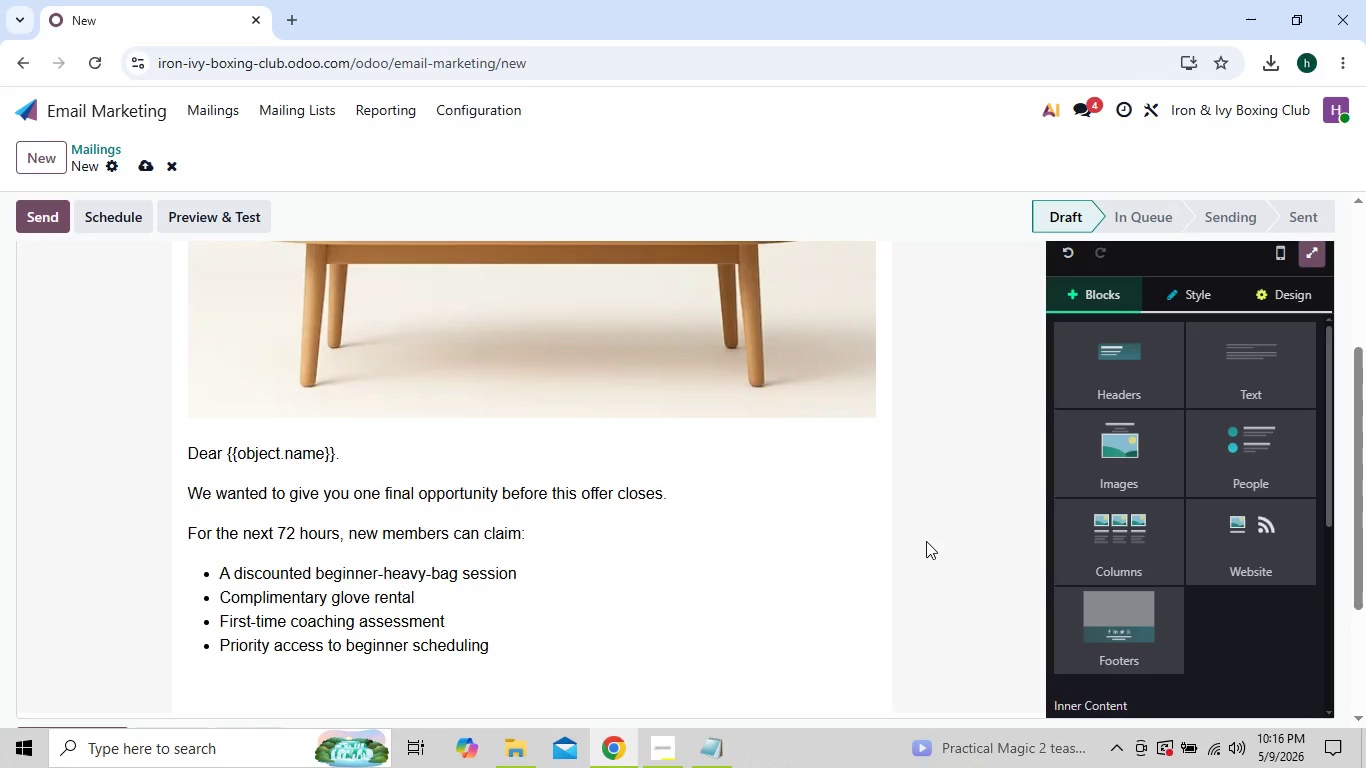 
triple_click([926, 541])
 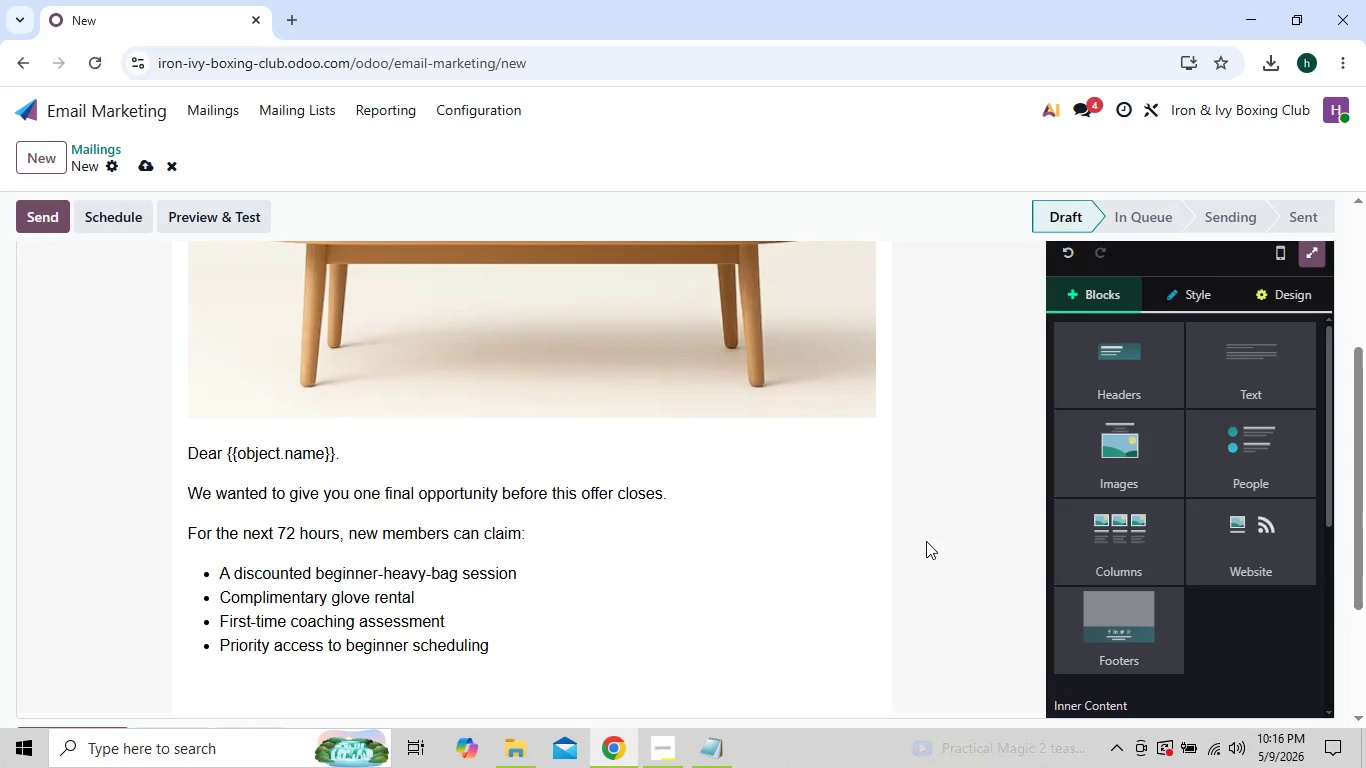 
triple_click([926, 541])
 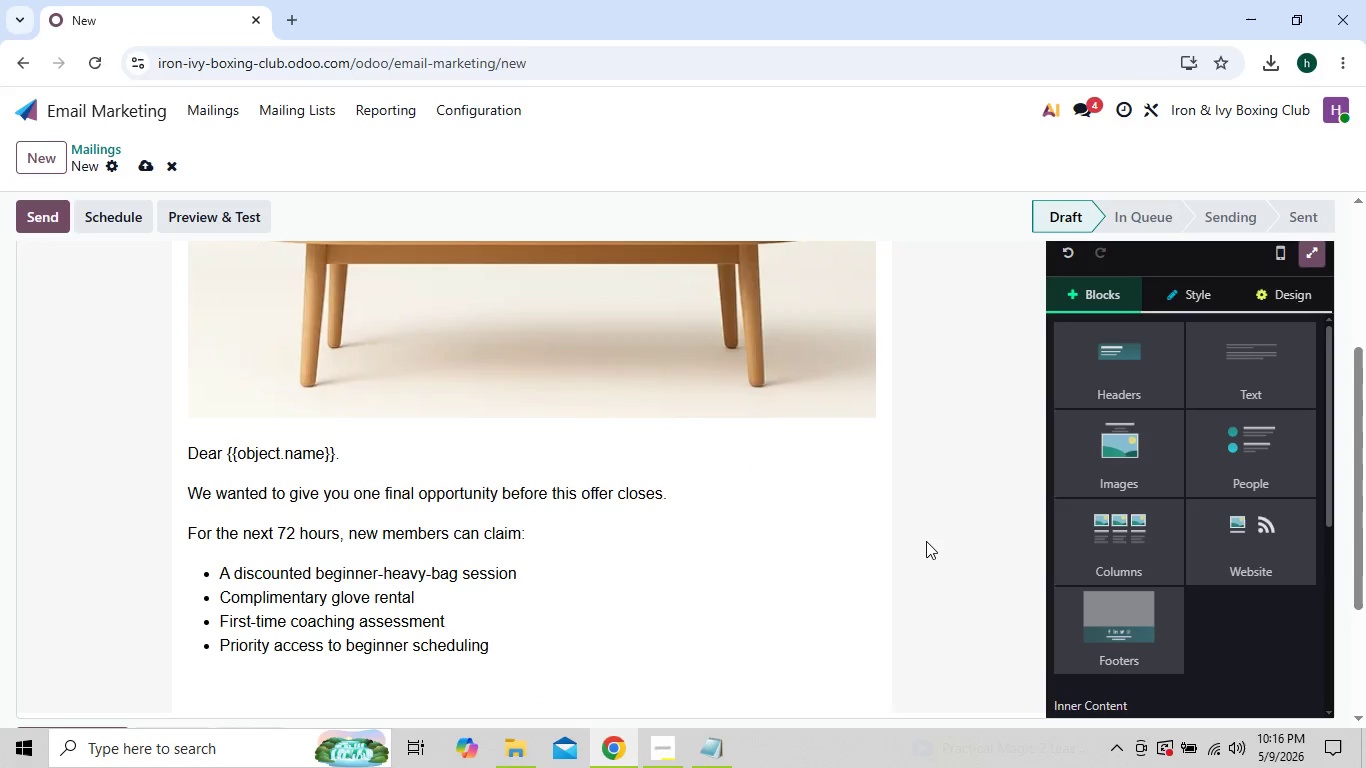 
triple_click([926, 541])
 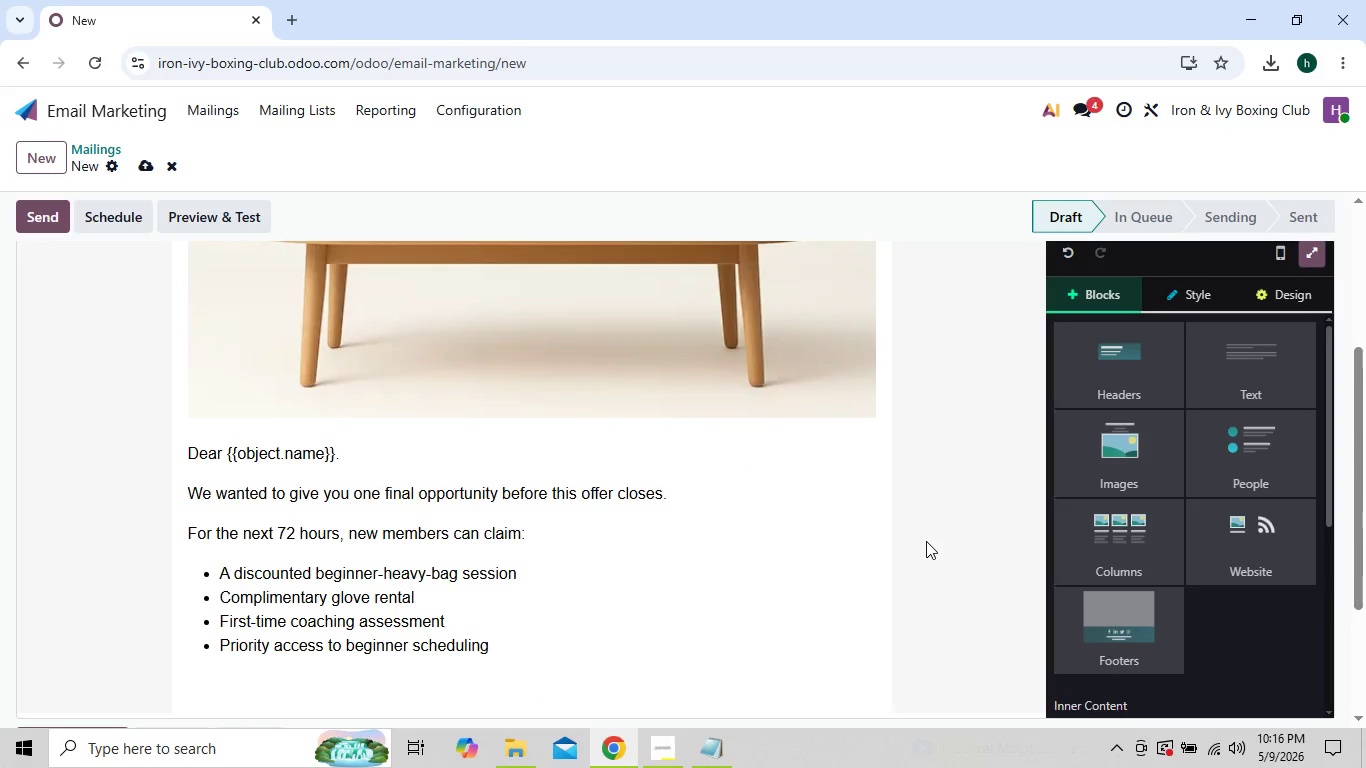 
triple_click([926, 541])
 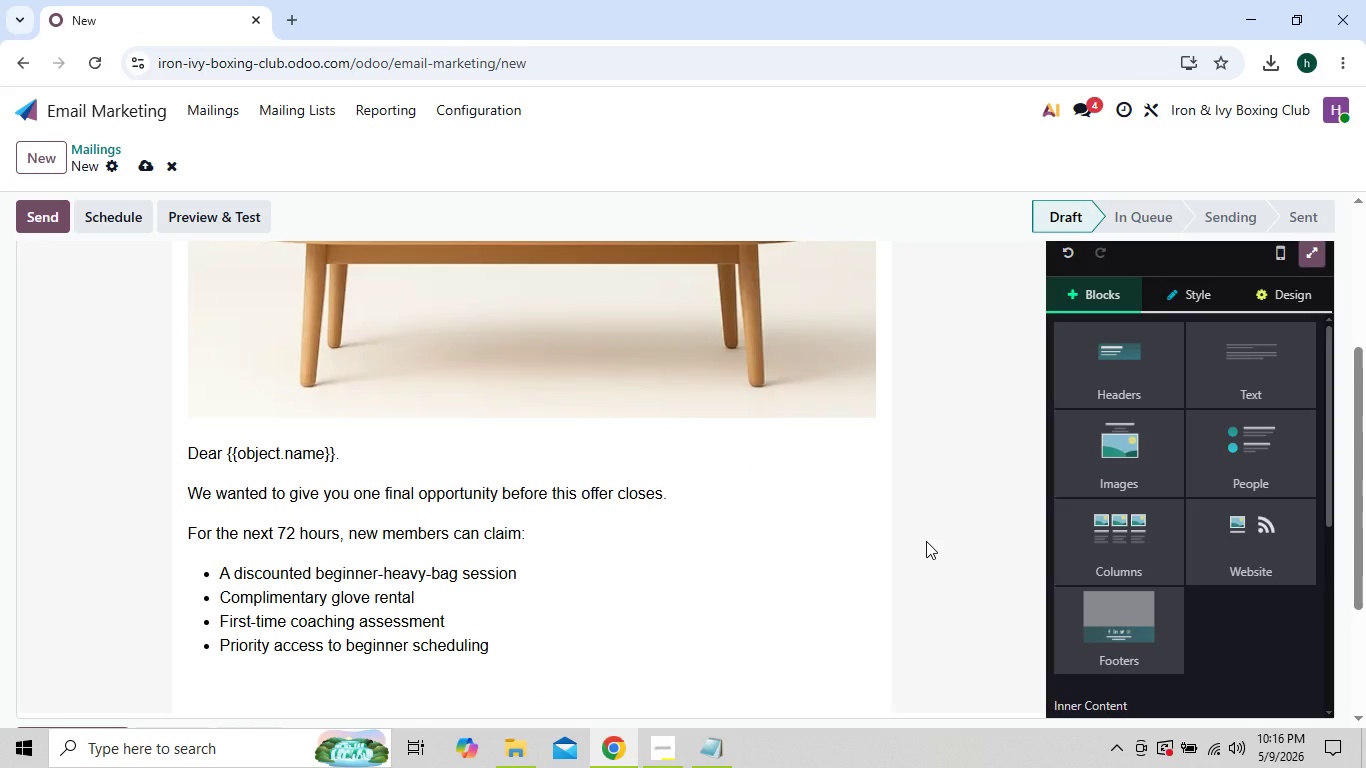 
double_click([926, 541])
 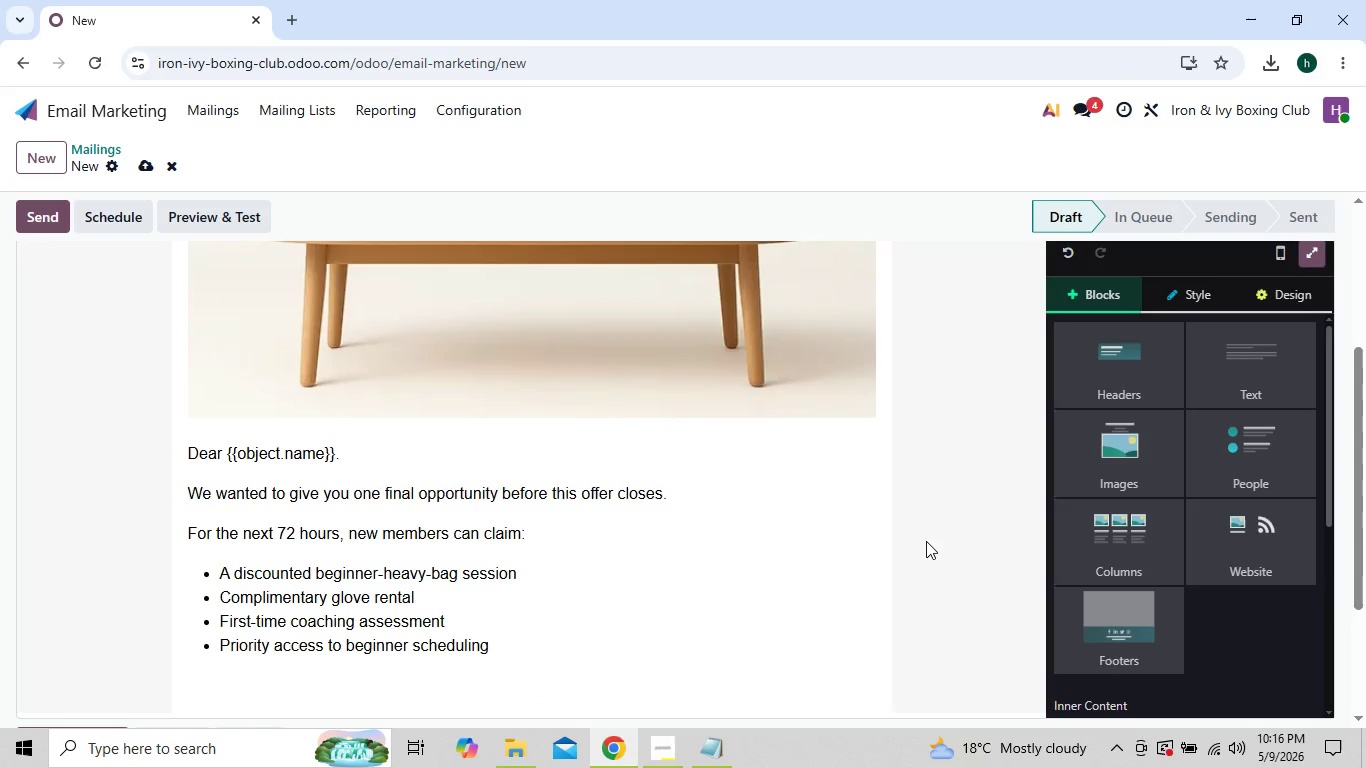 
double_click([926, 541])
 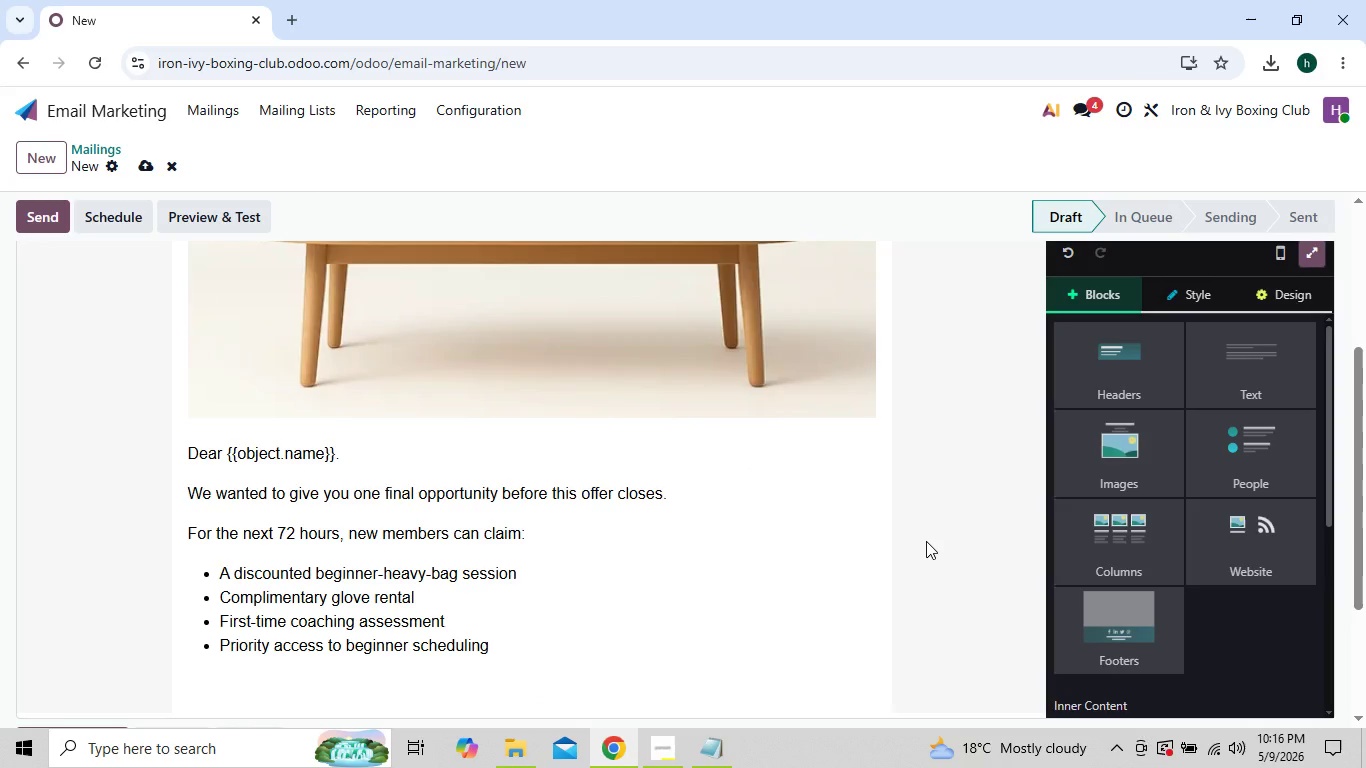 
triple_click([926, 541])
 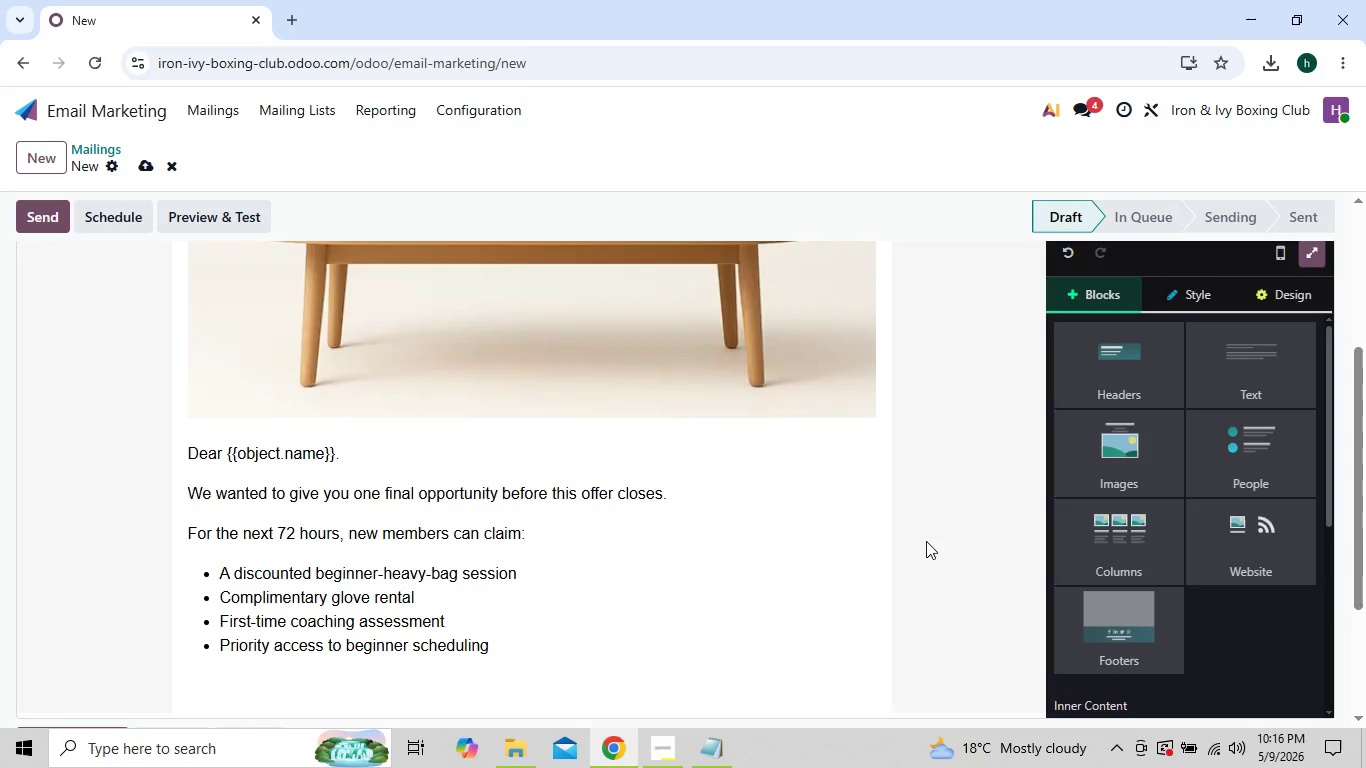 
triple_click([926, 541])
 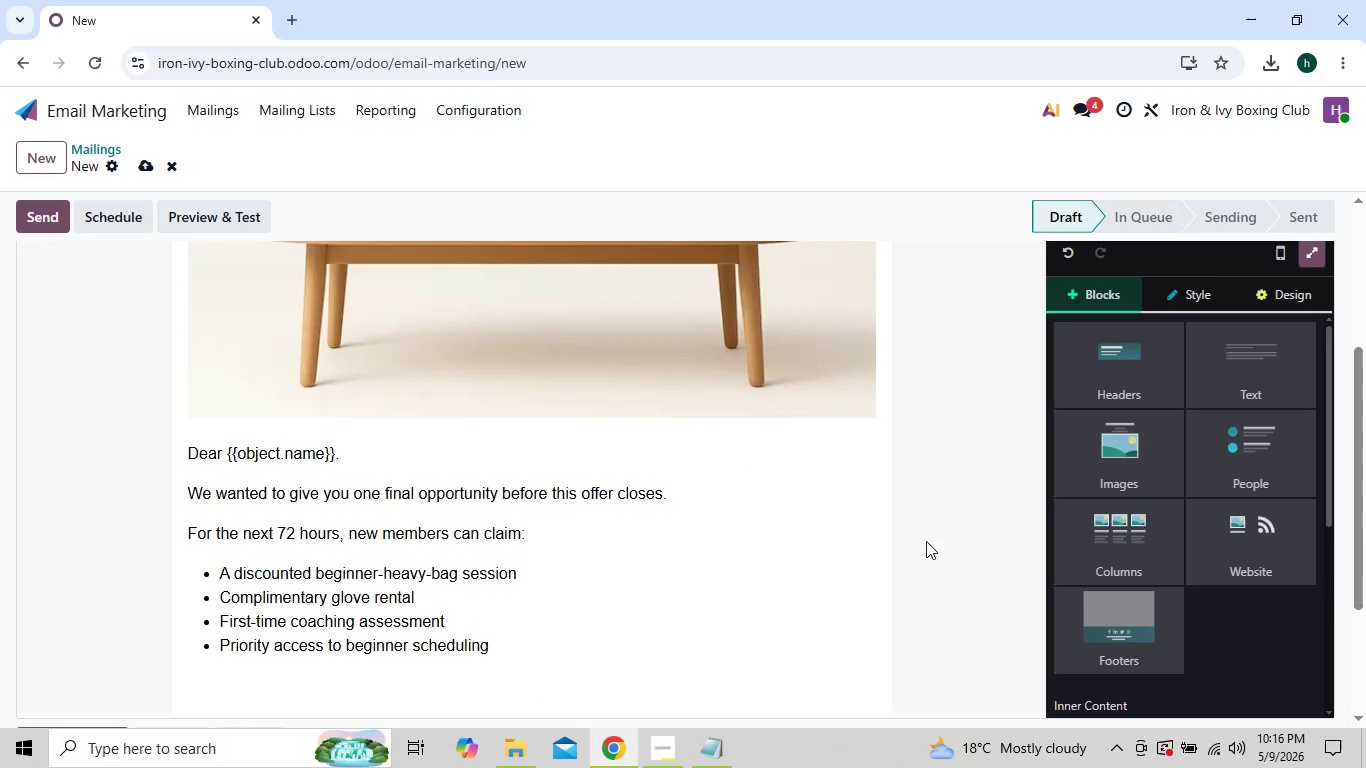 
triple_click([926, 541])
 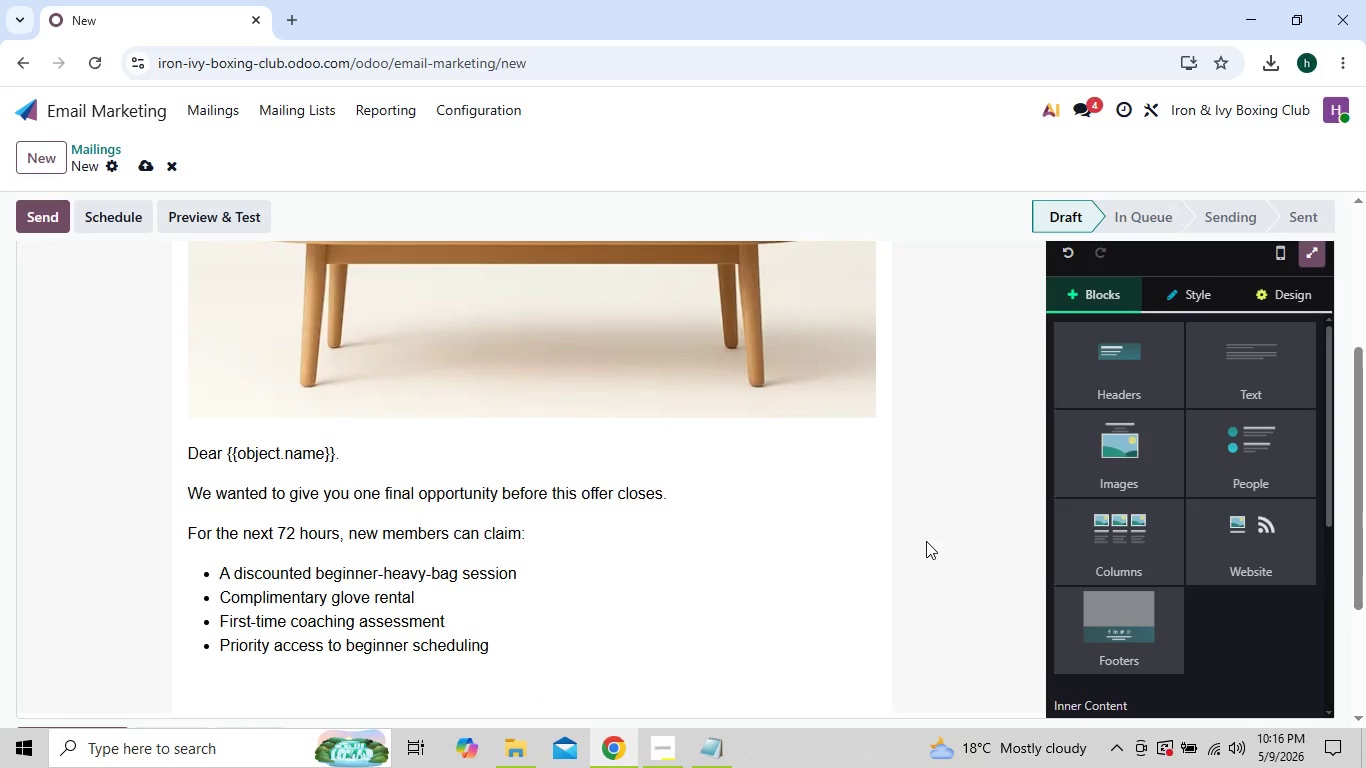 
triple_click([926, 541])
 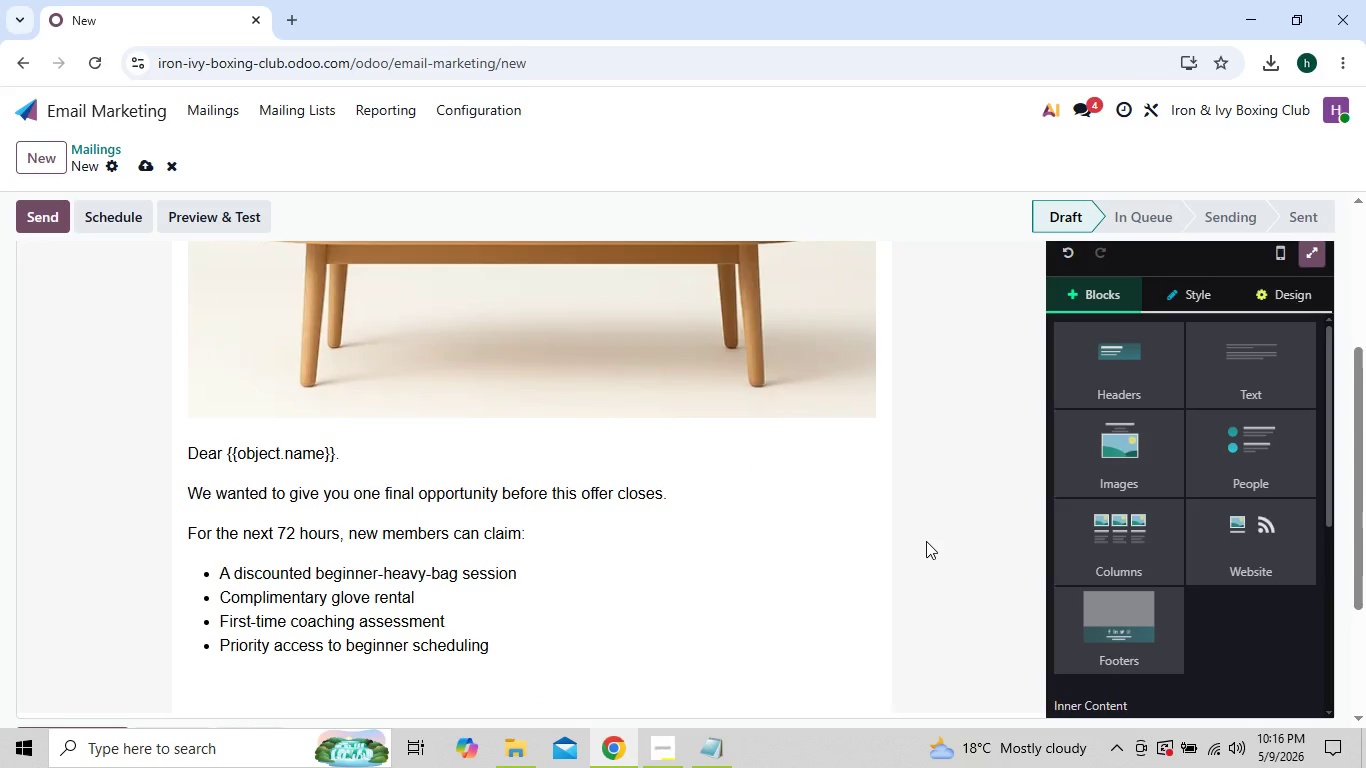 
triple_click([926, 541])
 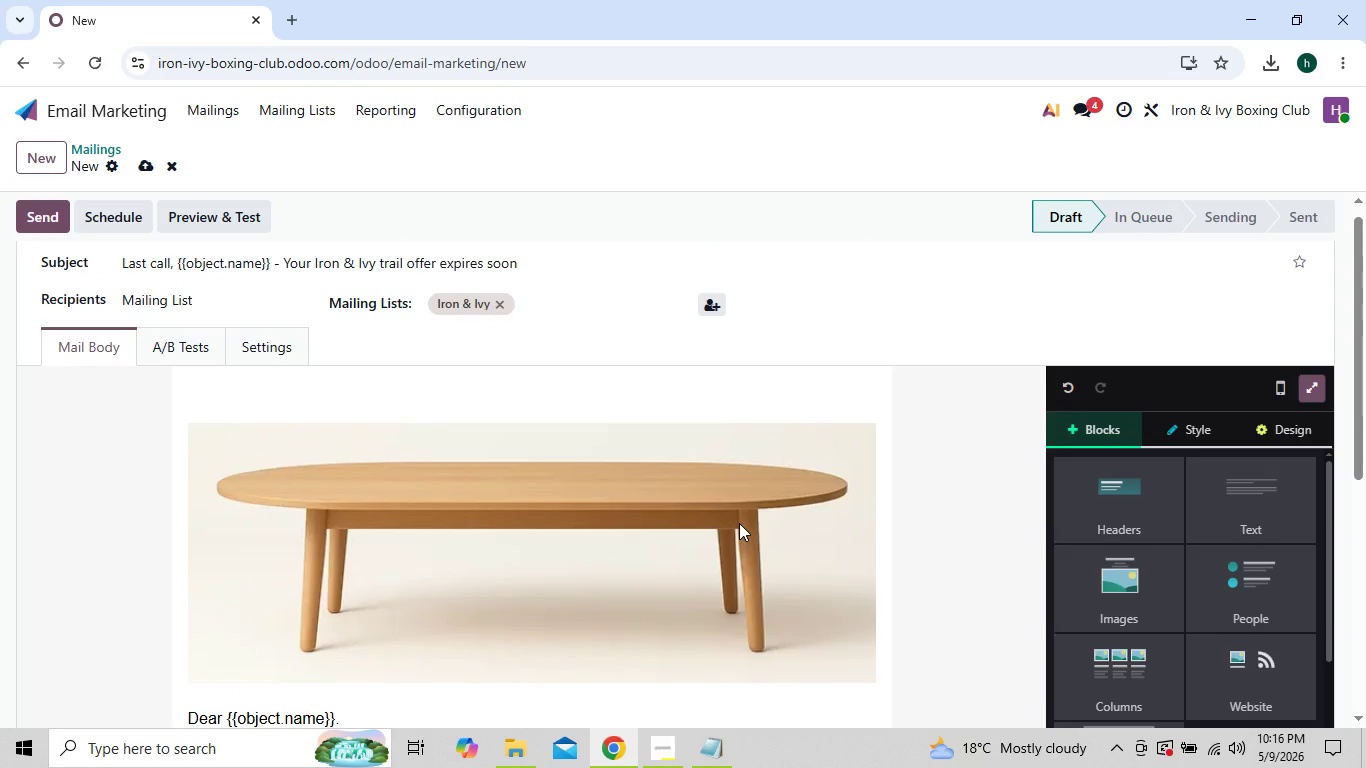 
wait(9.67)
 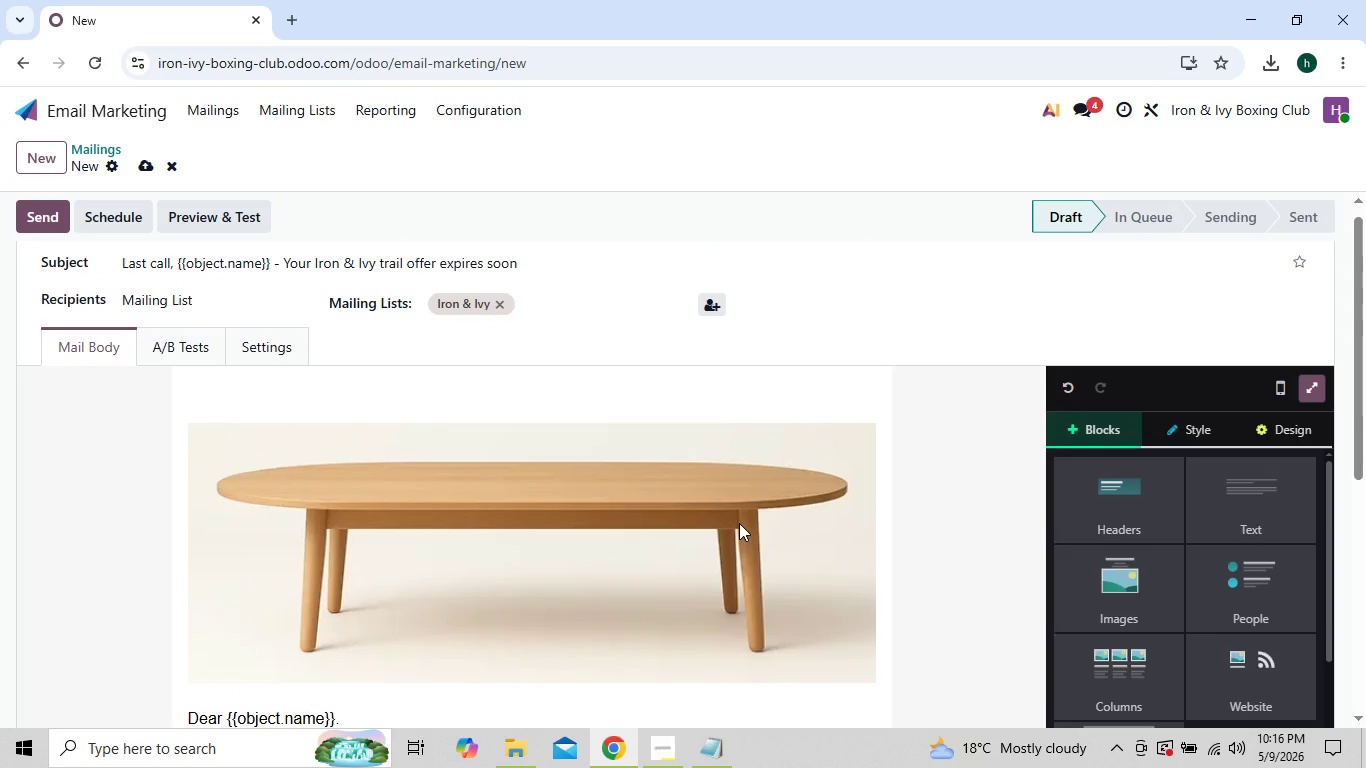 
double_click([944, 587])
 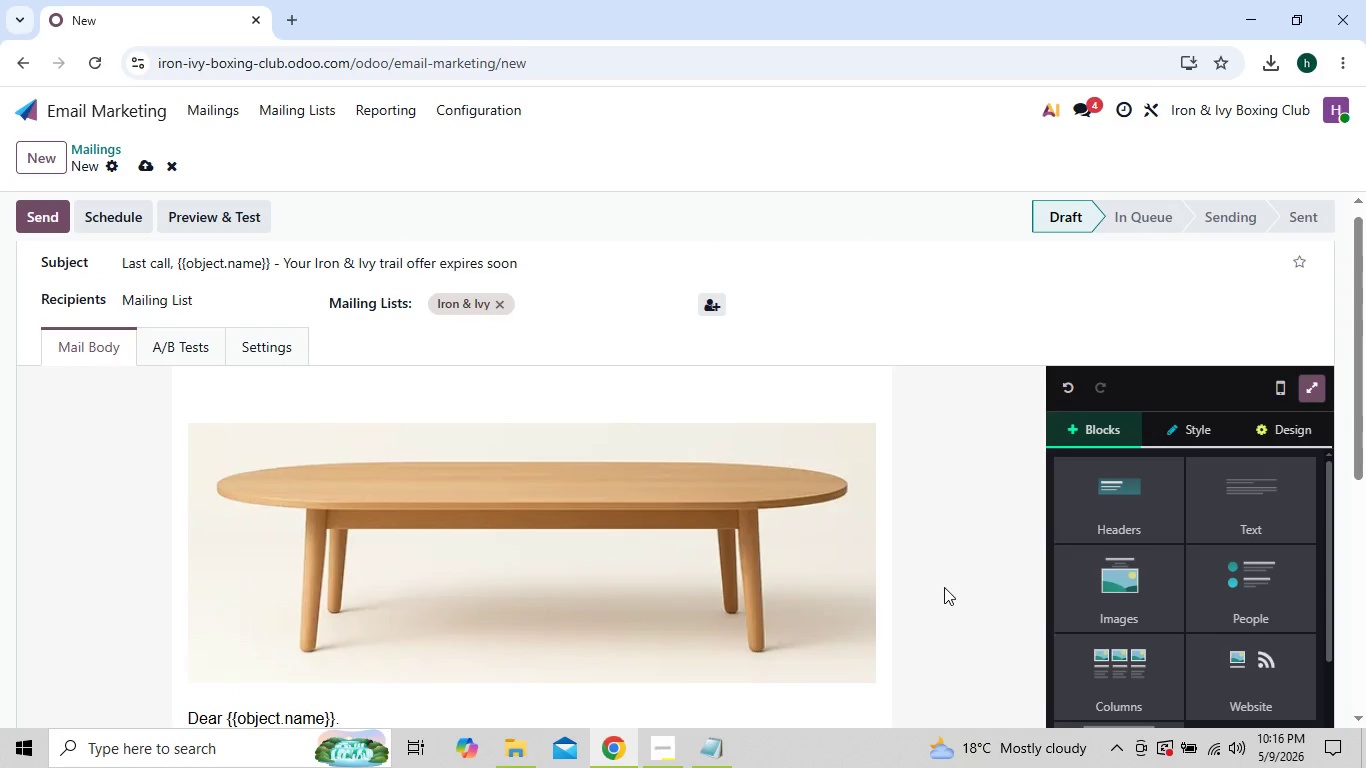 
triple_click([944, 587])
 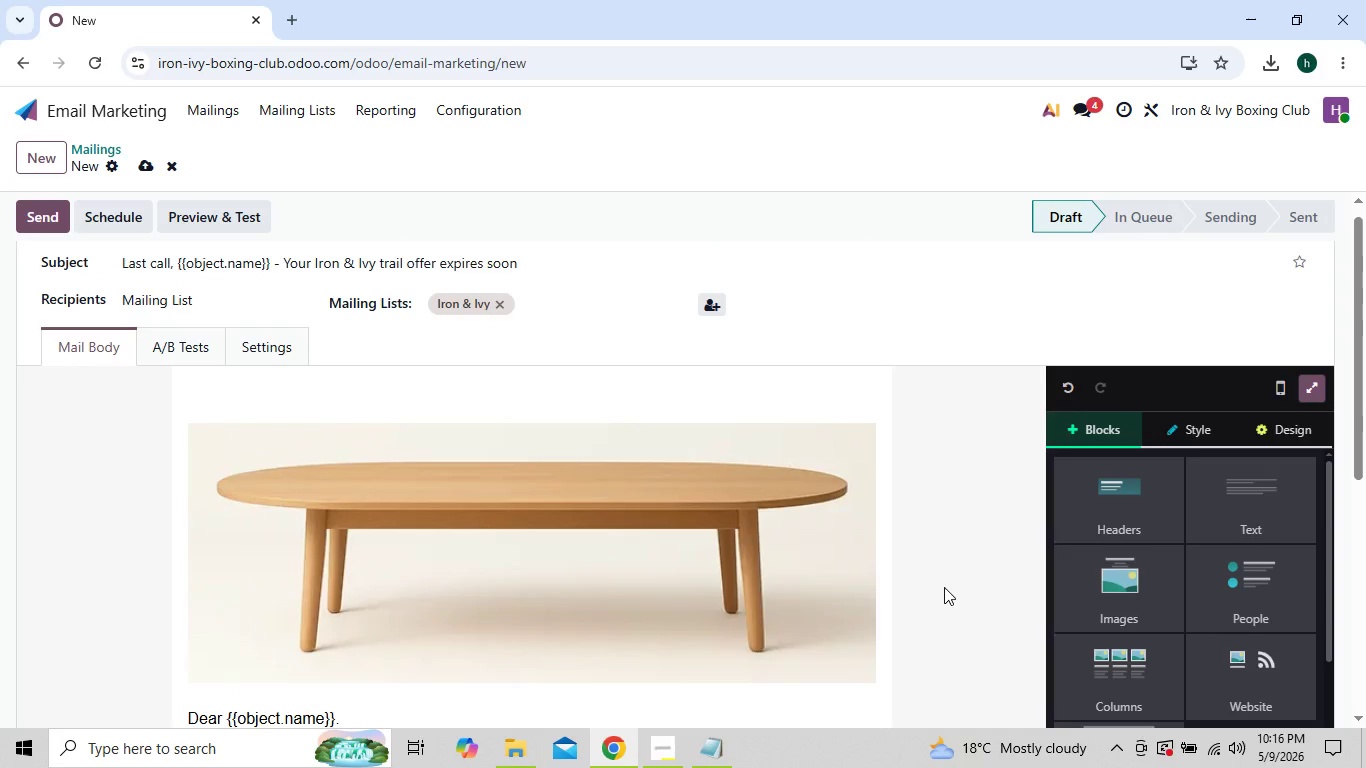 
triple_click([944, 587])
 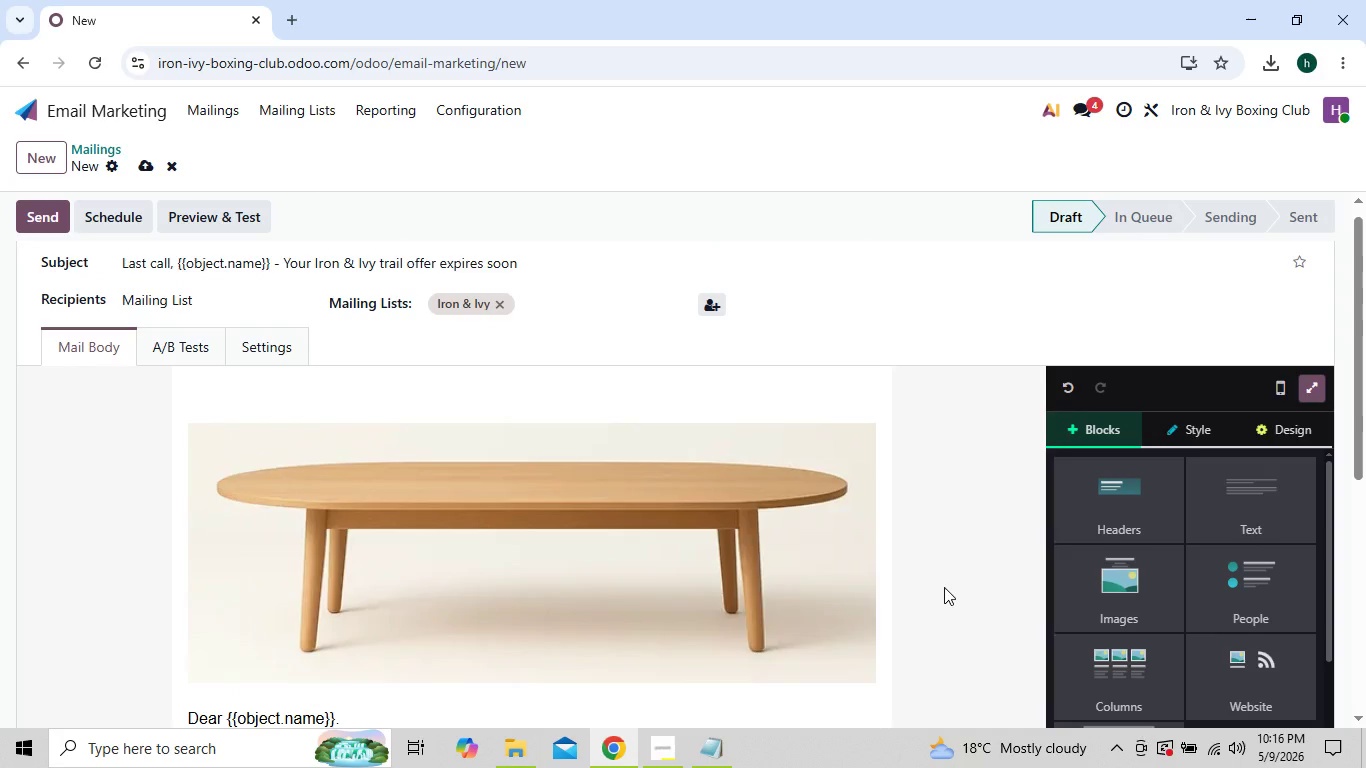 
triple_click([944, 587])
 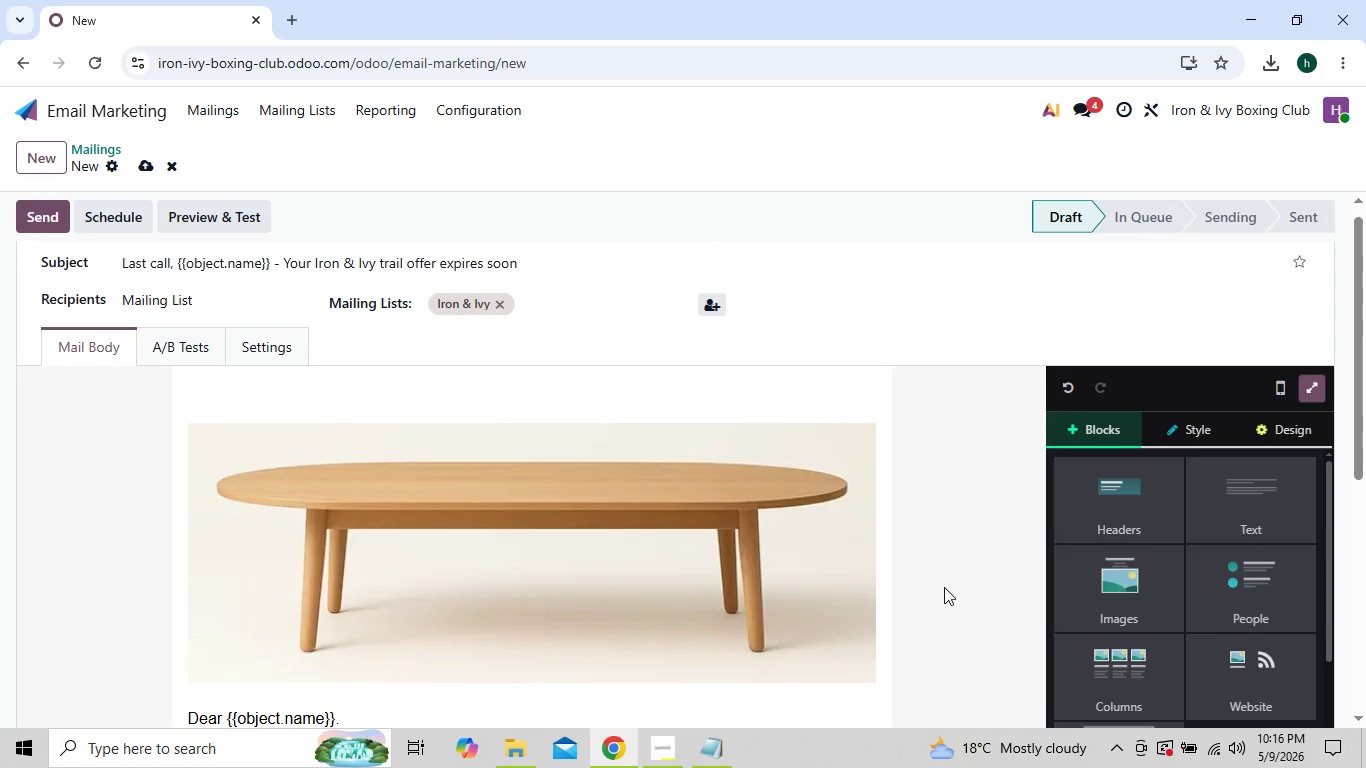 
triple_click([944, 587])
 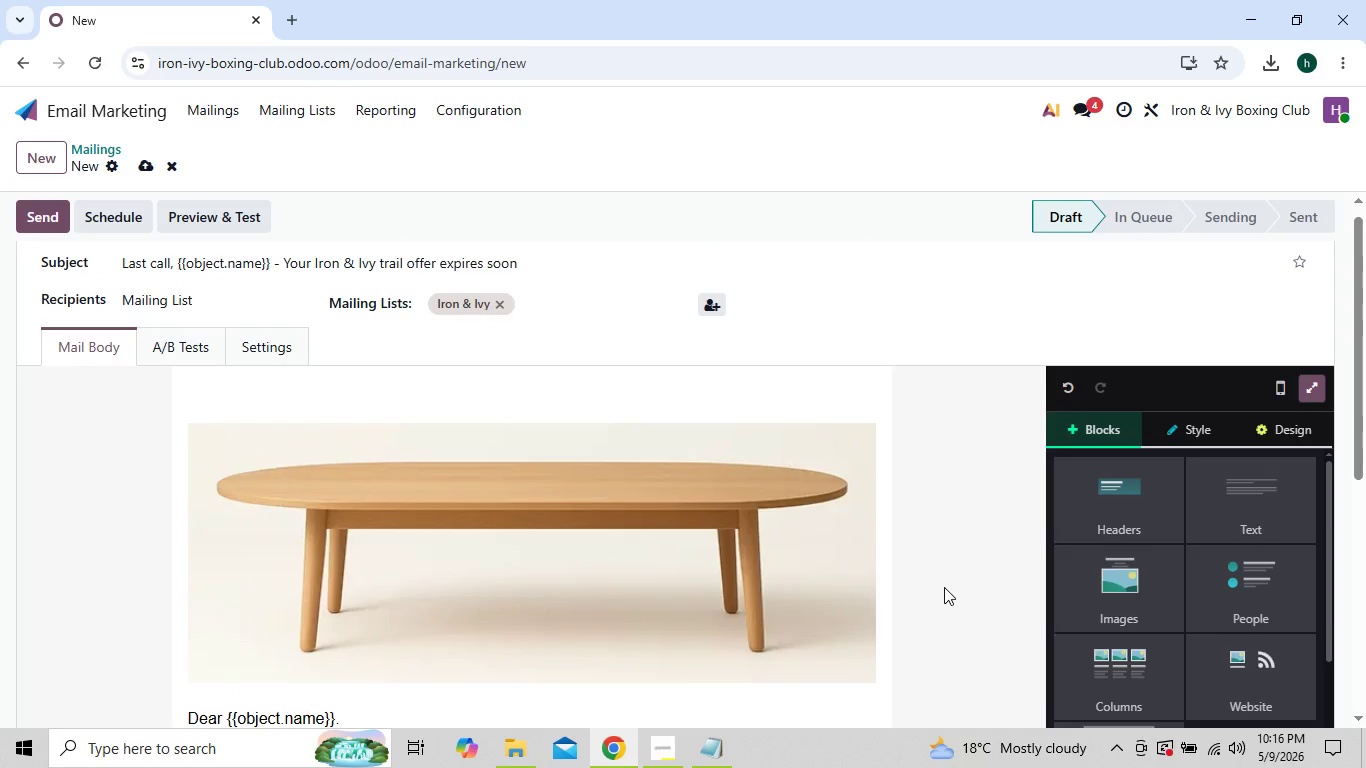 
triple_click([944, 587])
 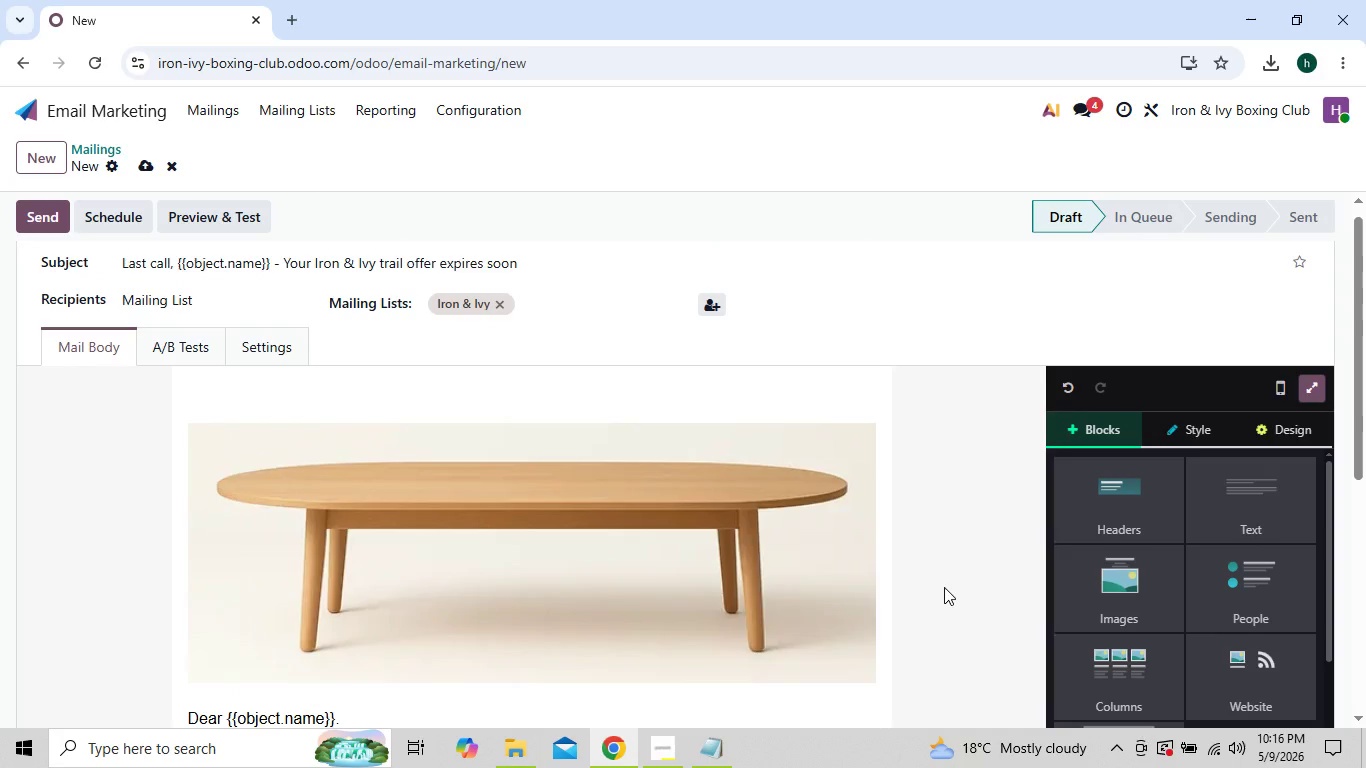 
triple_click([944, 587])
 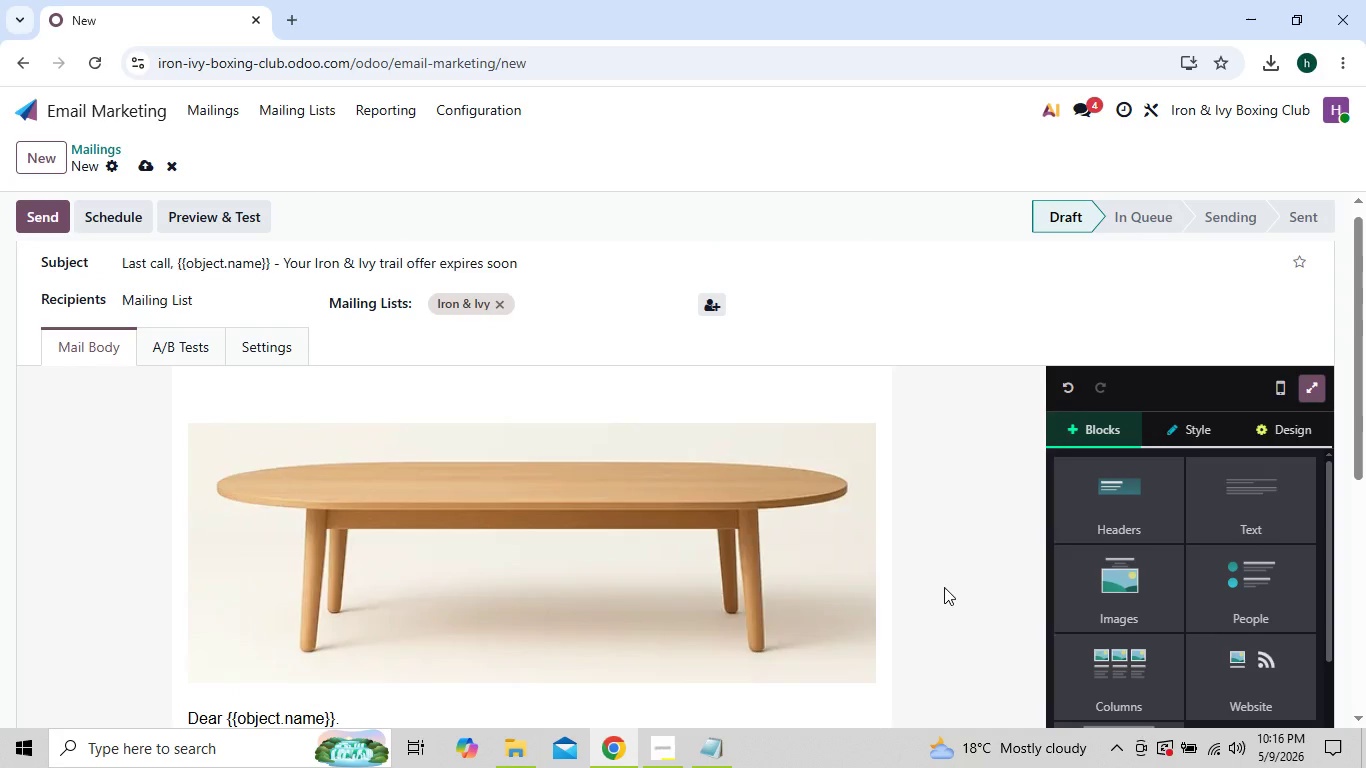 
triple_click([944, 587])
 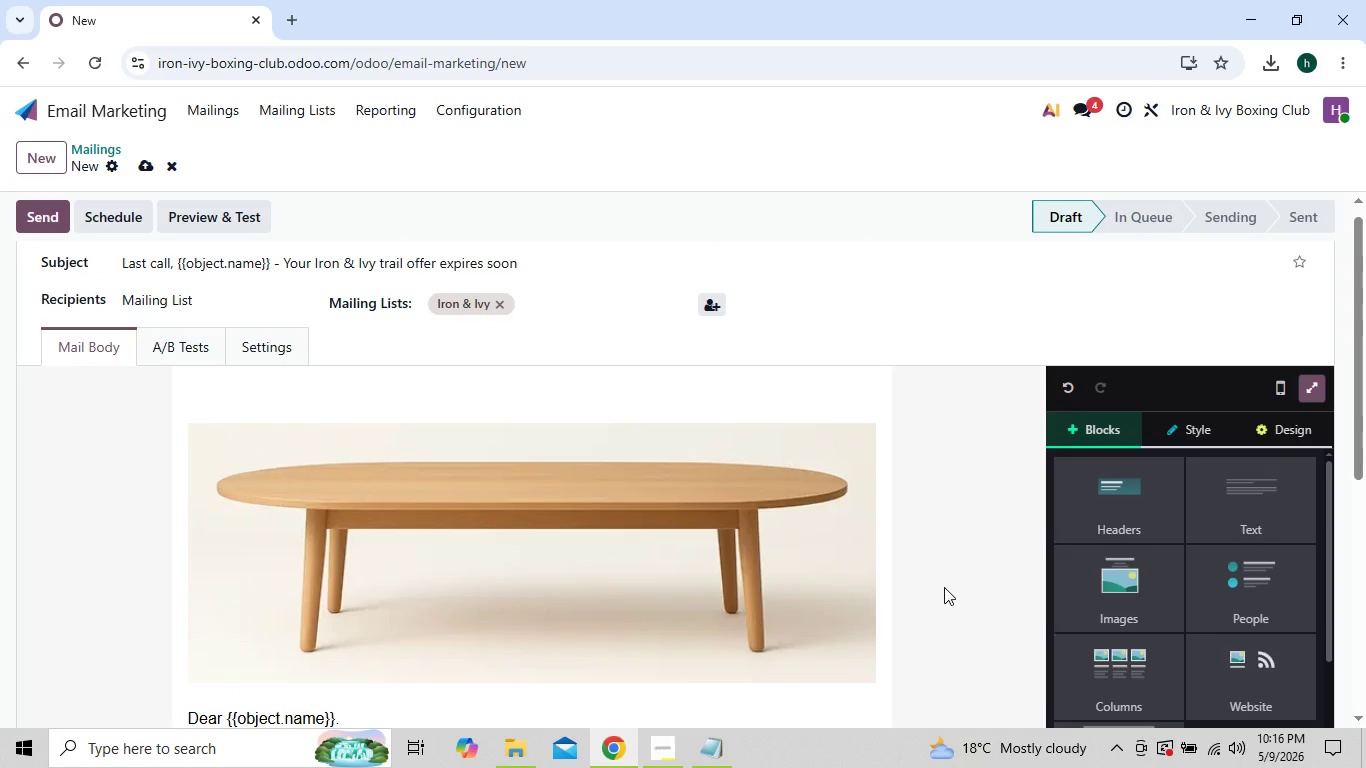 
left_click([944, 587])
 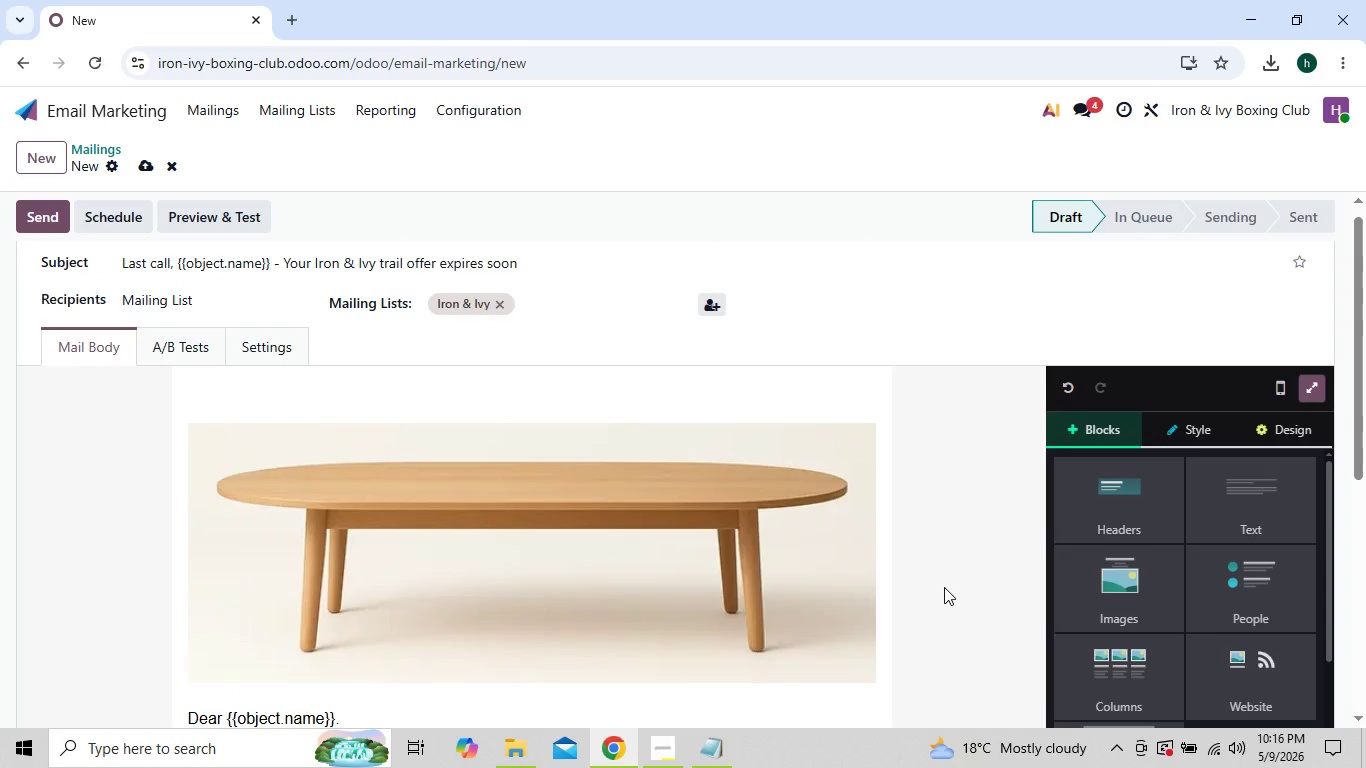 
double_click([944, 587])
 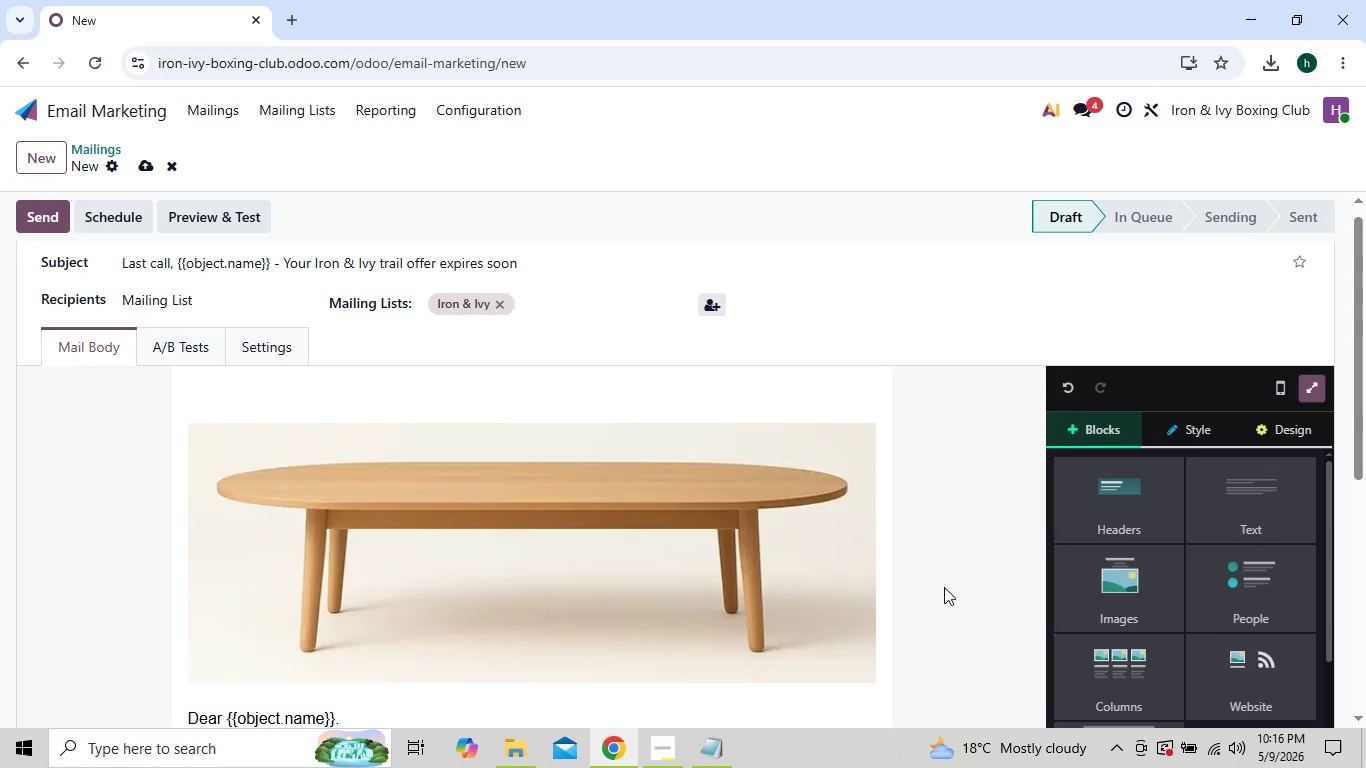 
triple_click([944, 587])
 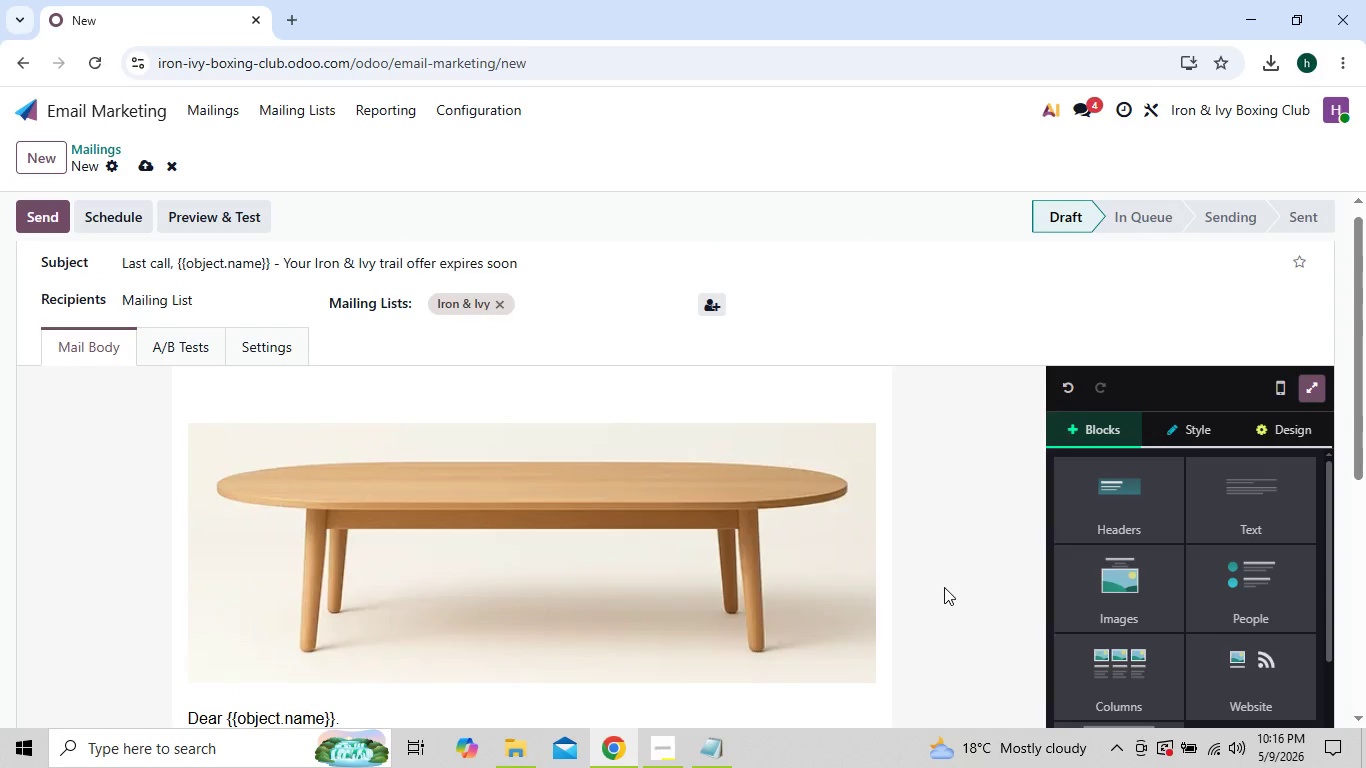 
triple_click([944, 587])
 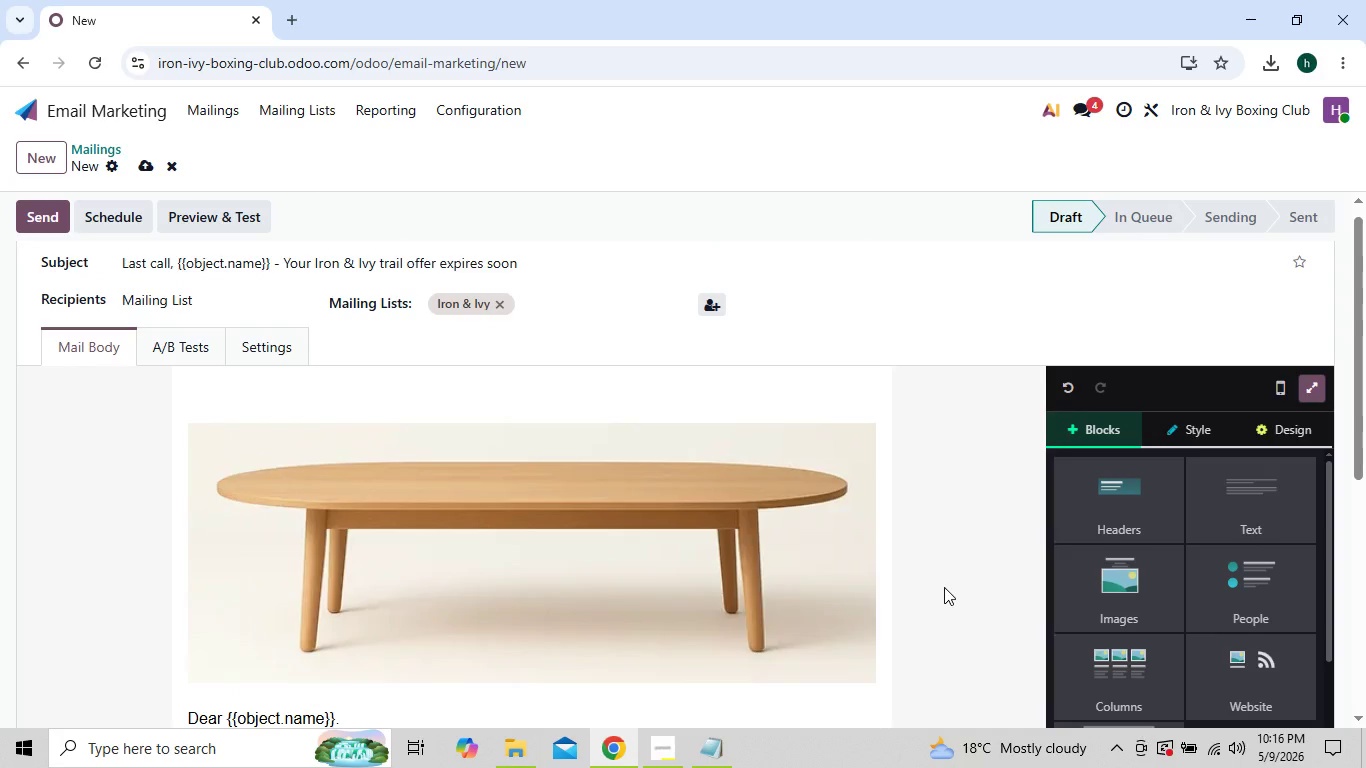 
double_click([944, 587])
 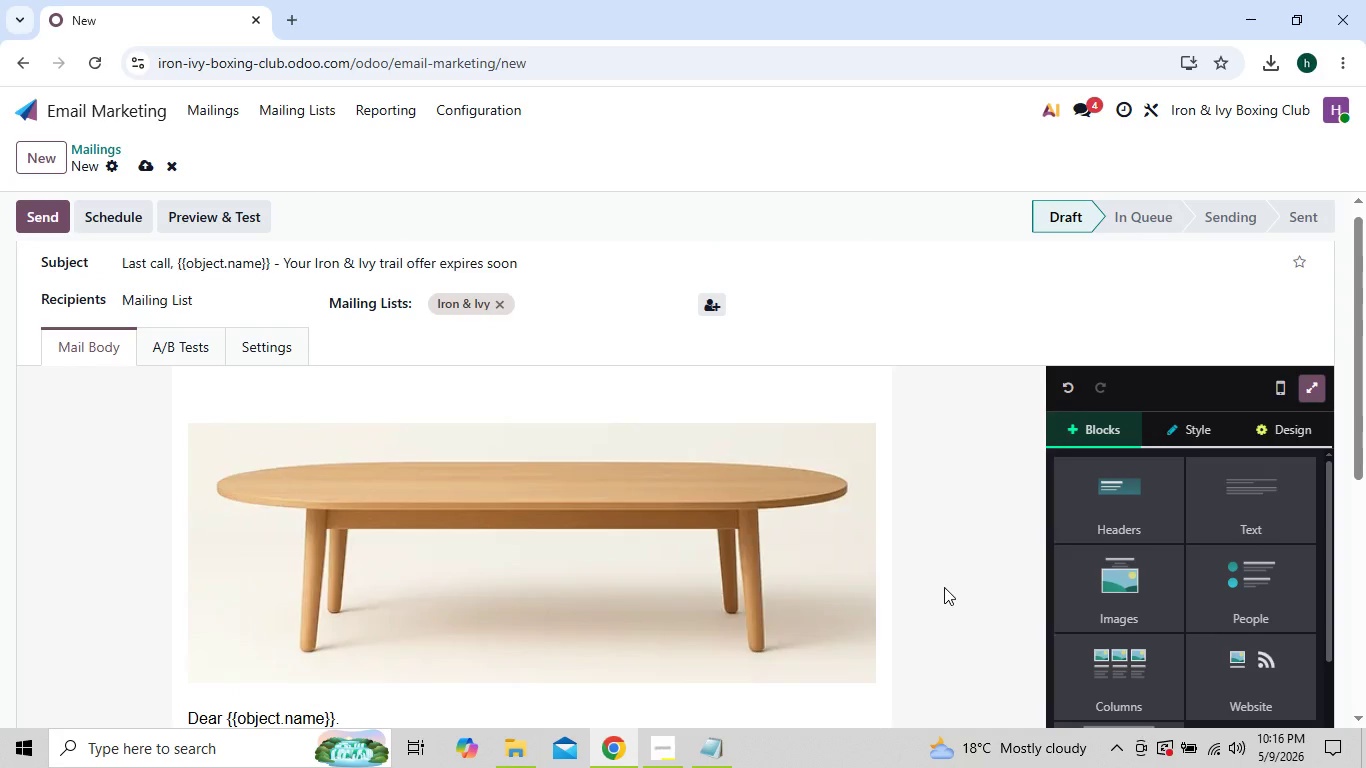 
triple_click([944, 587])
 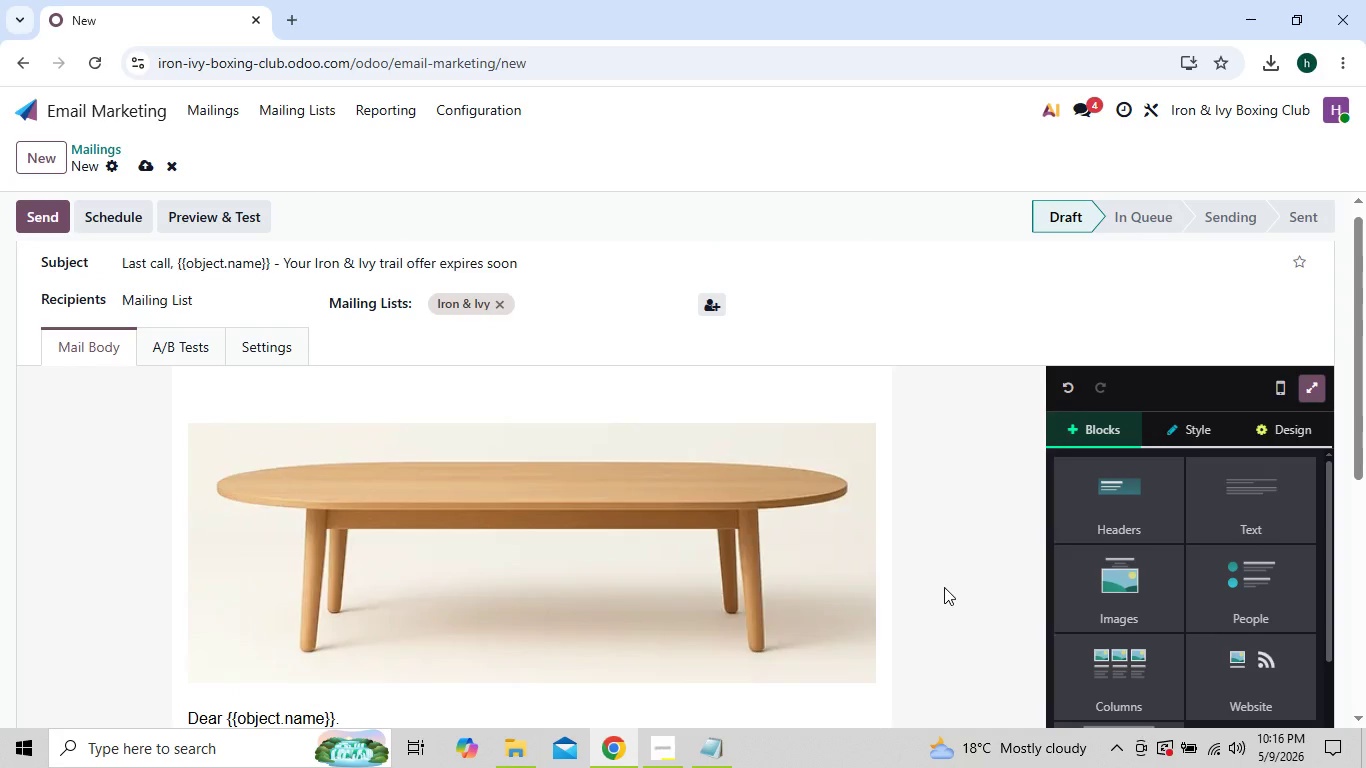 
triple_click([944, 587])
 